 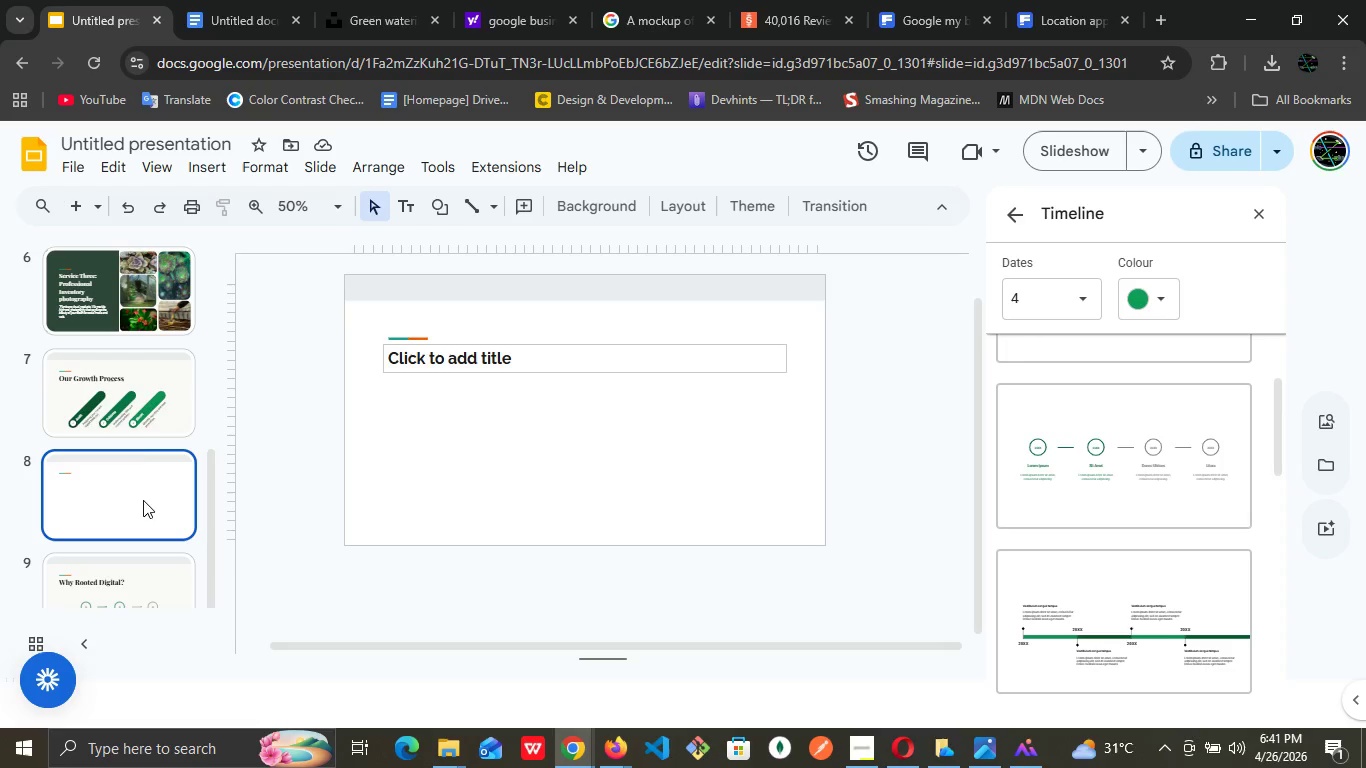 
left_click([133, 377])
 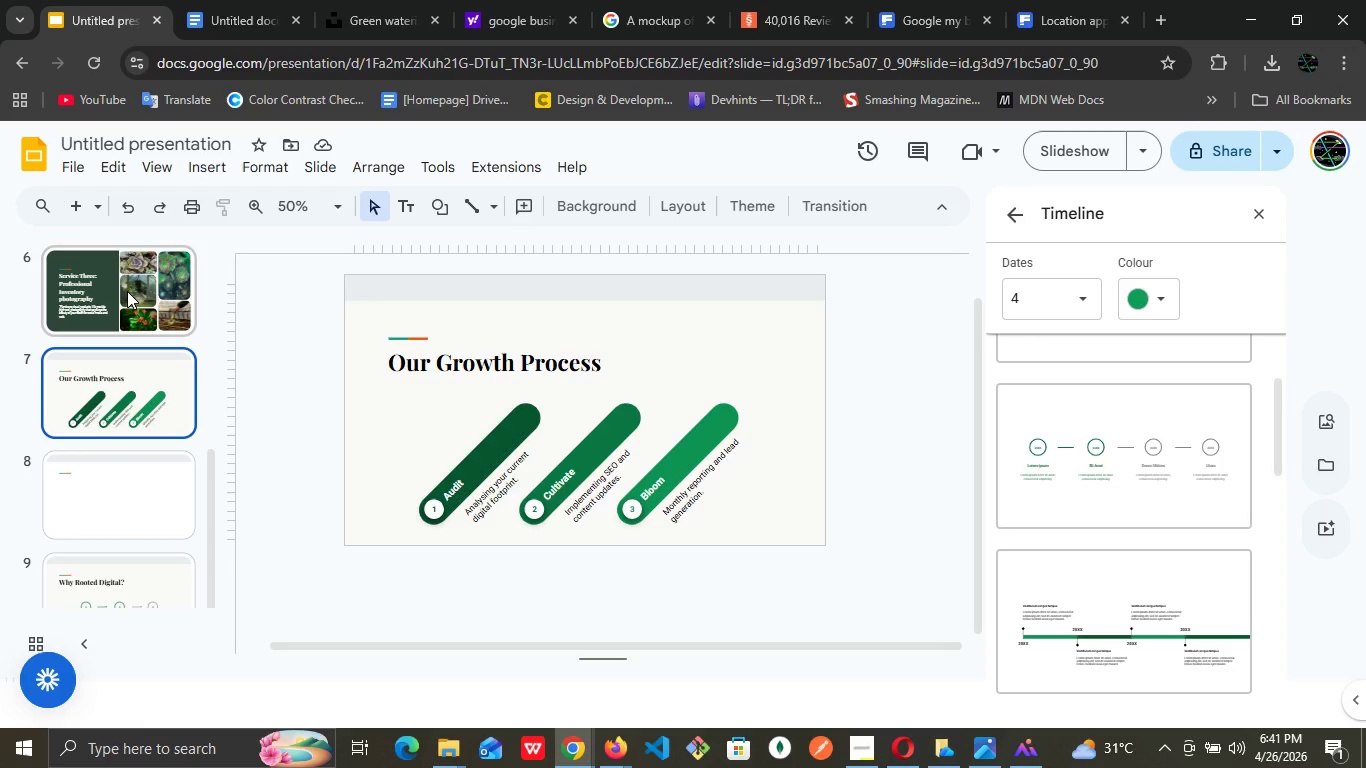 
left_click([127, 291])
 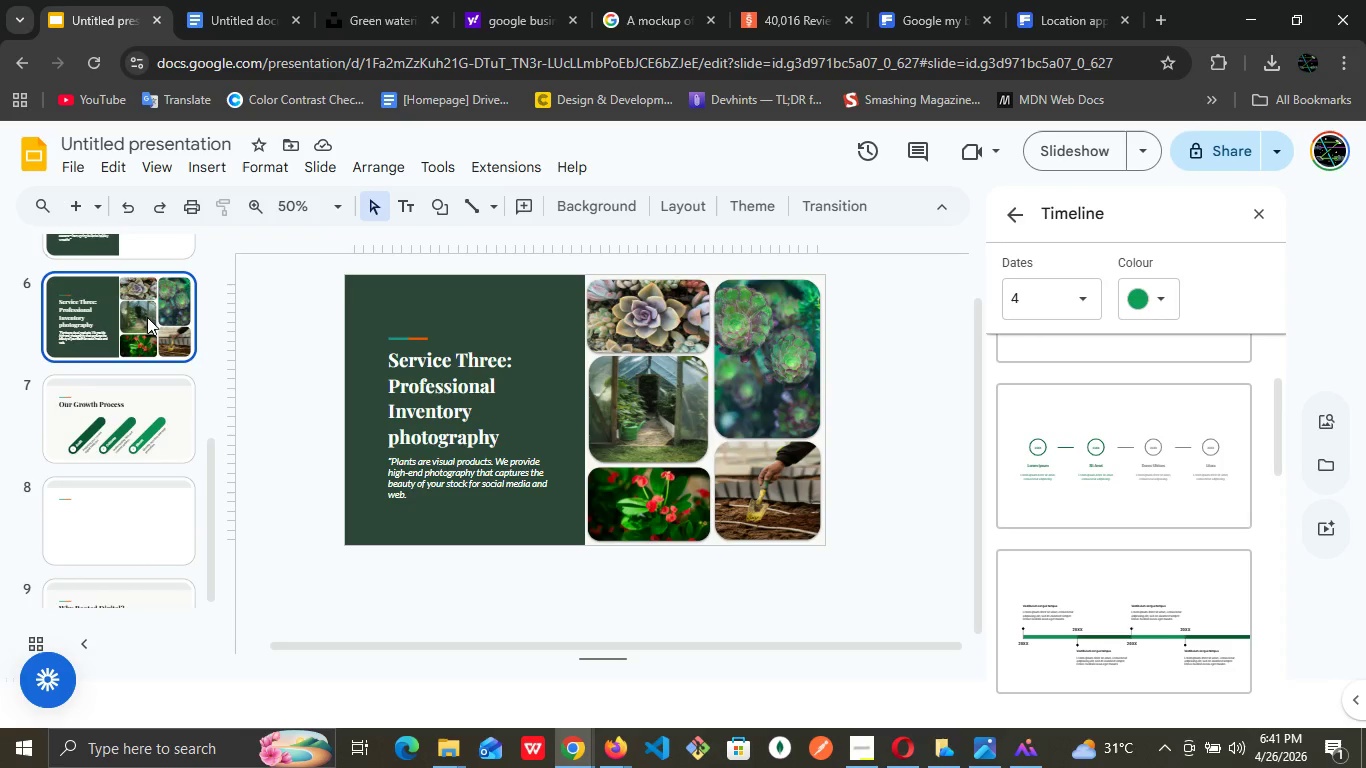 
scroll: coordinate [147, 317], scroll_direction: up, amount: 1.0
 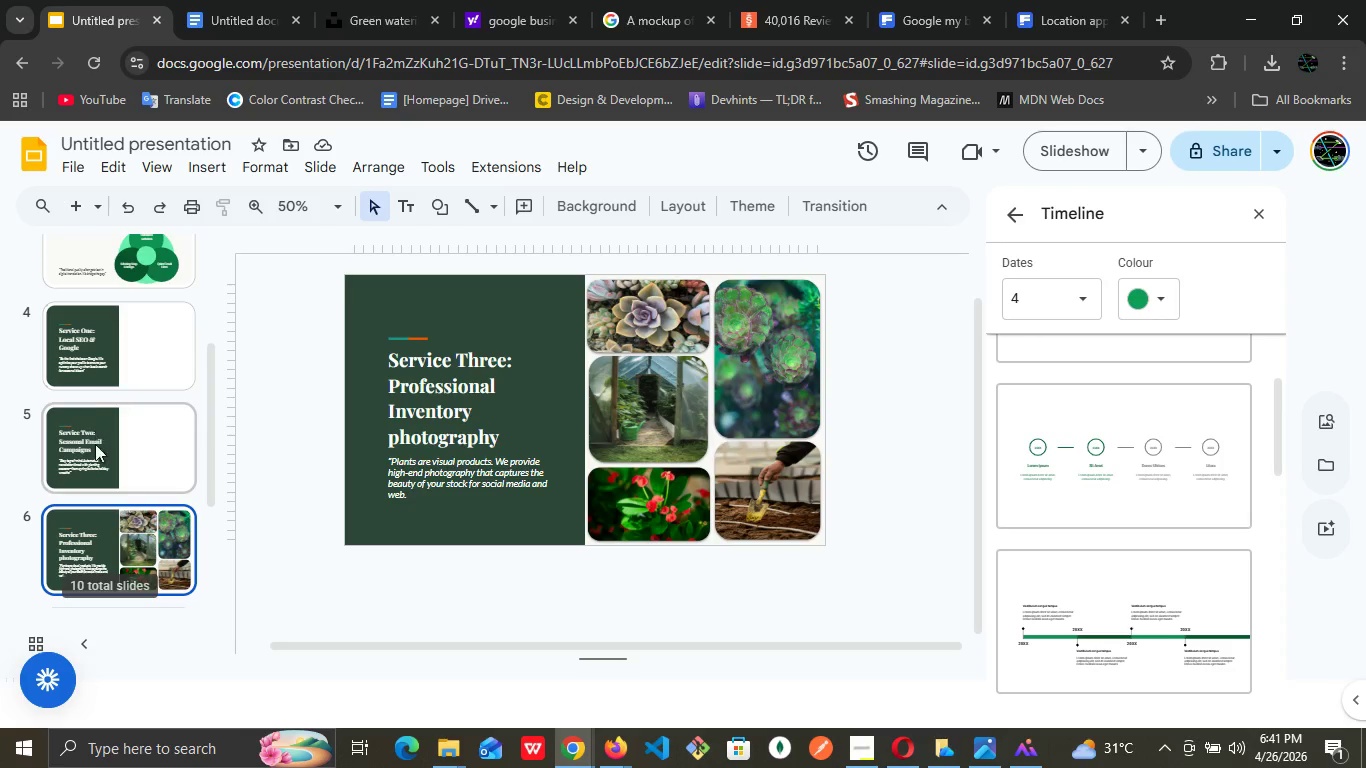 
left_click([97, 455])
 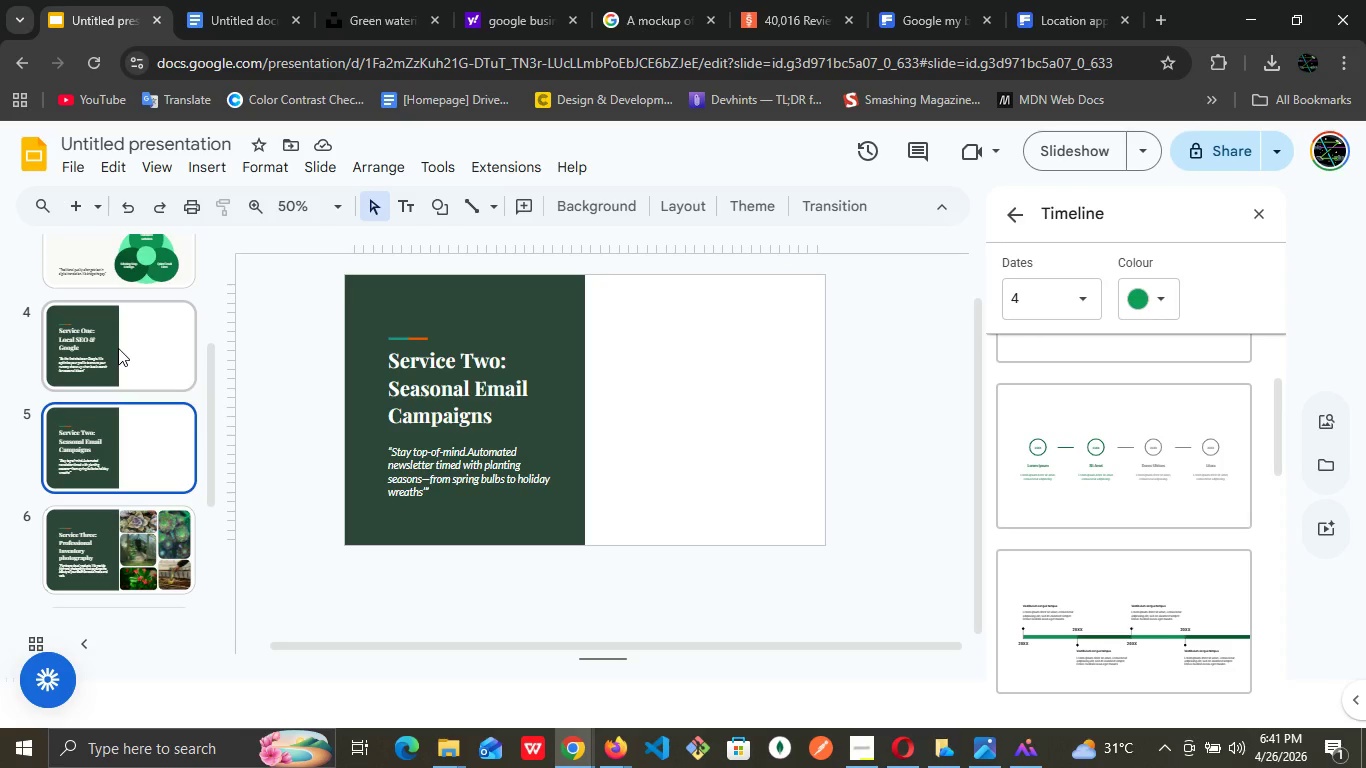 
left_click([118, 348])
 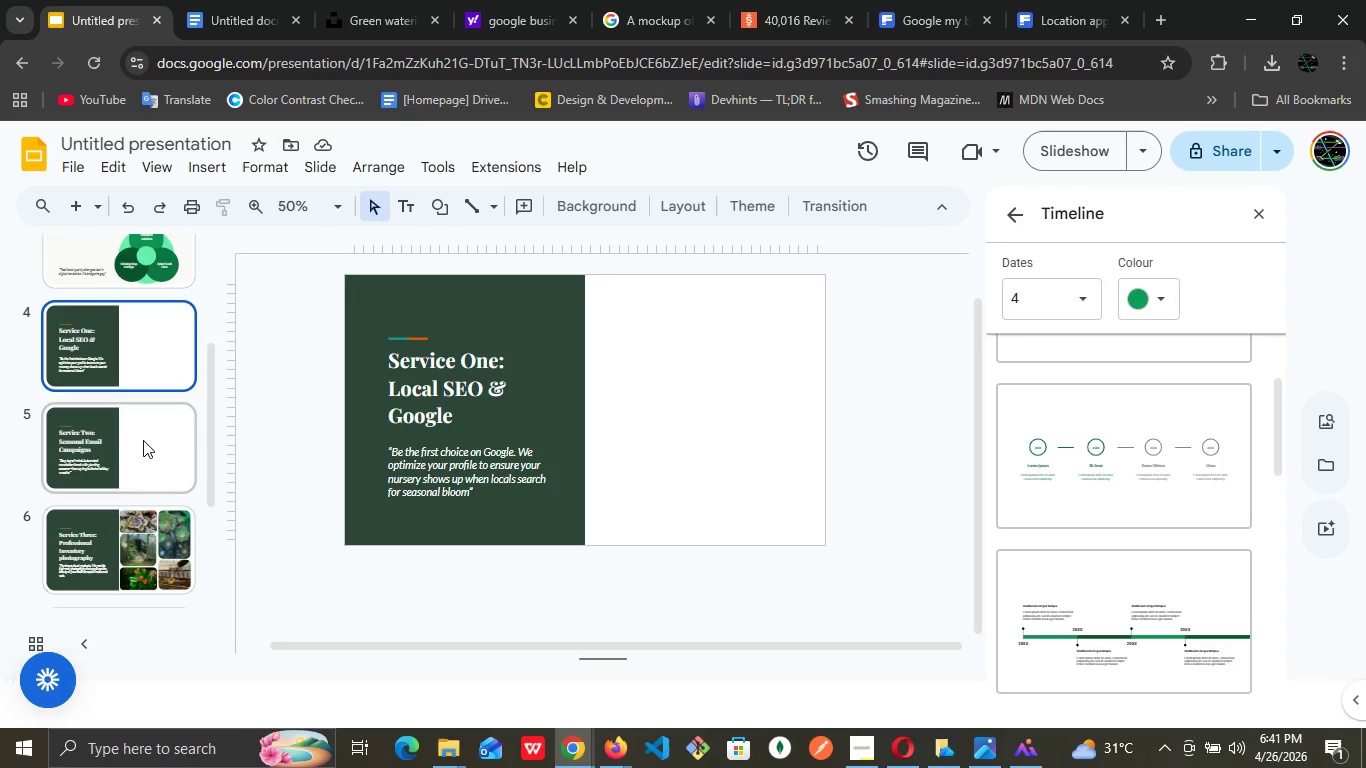 
left_click([143, 440])
 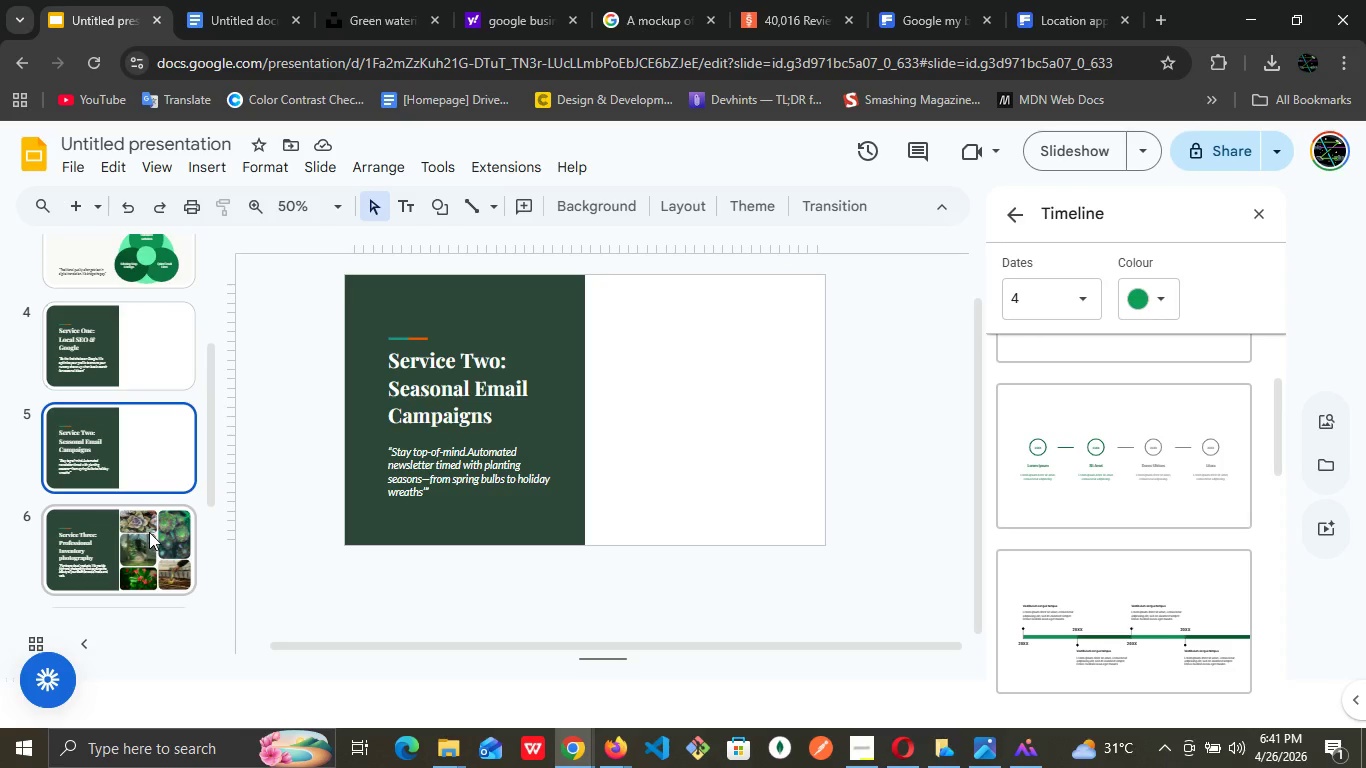 
left_click([149, 532])
 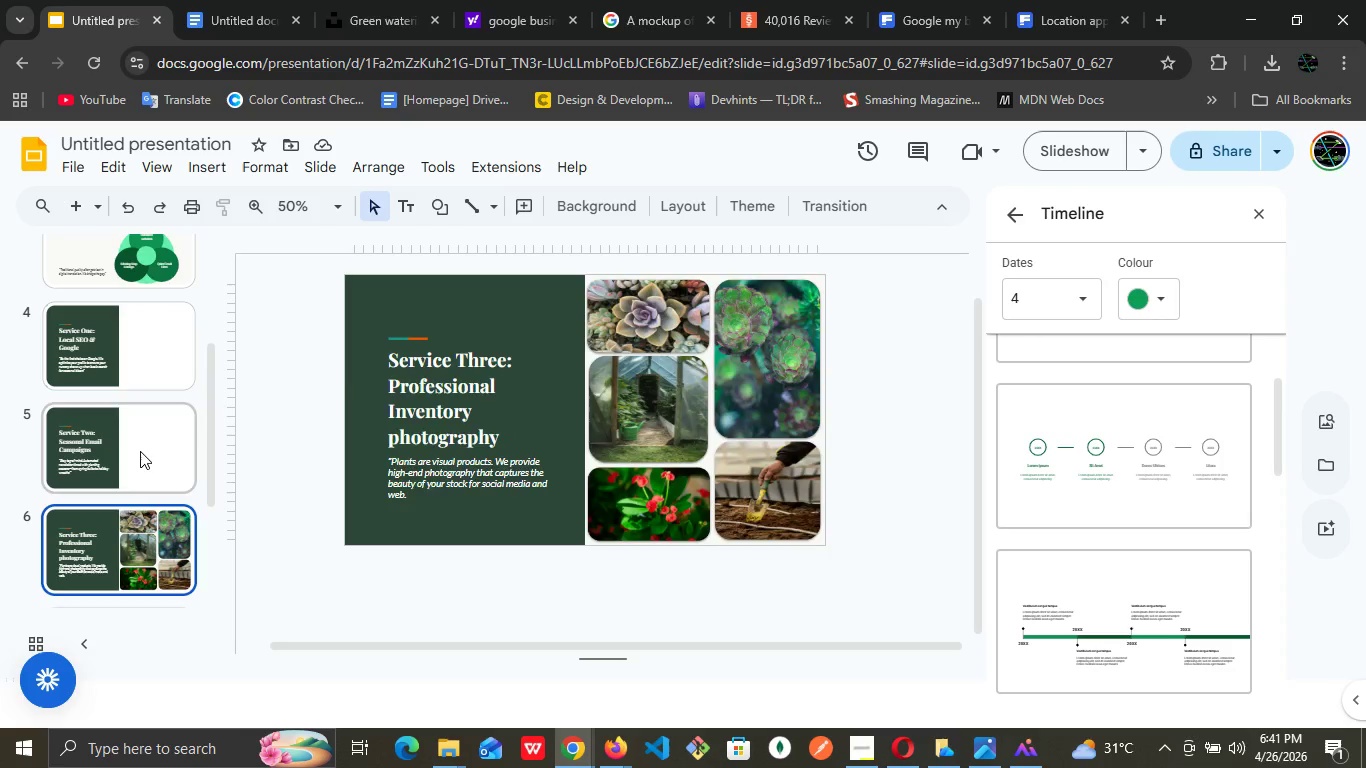 
left_click([140, 451])
 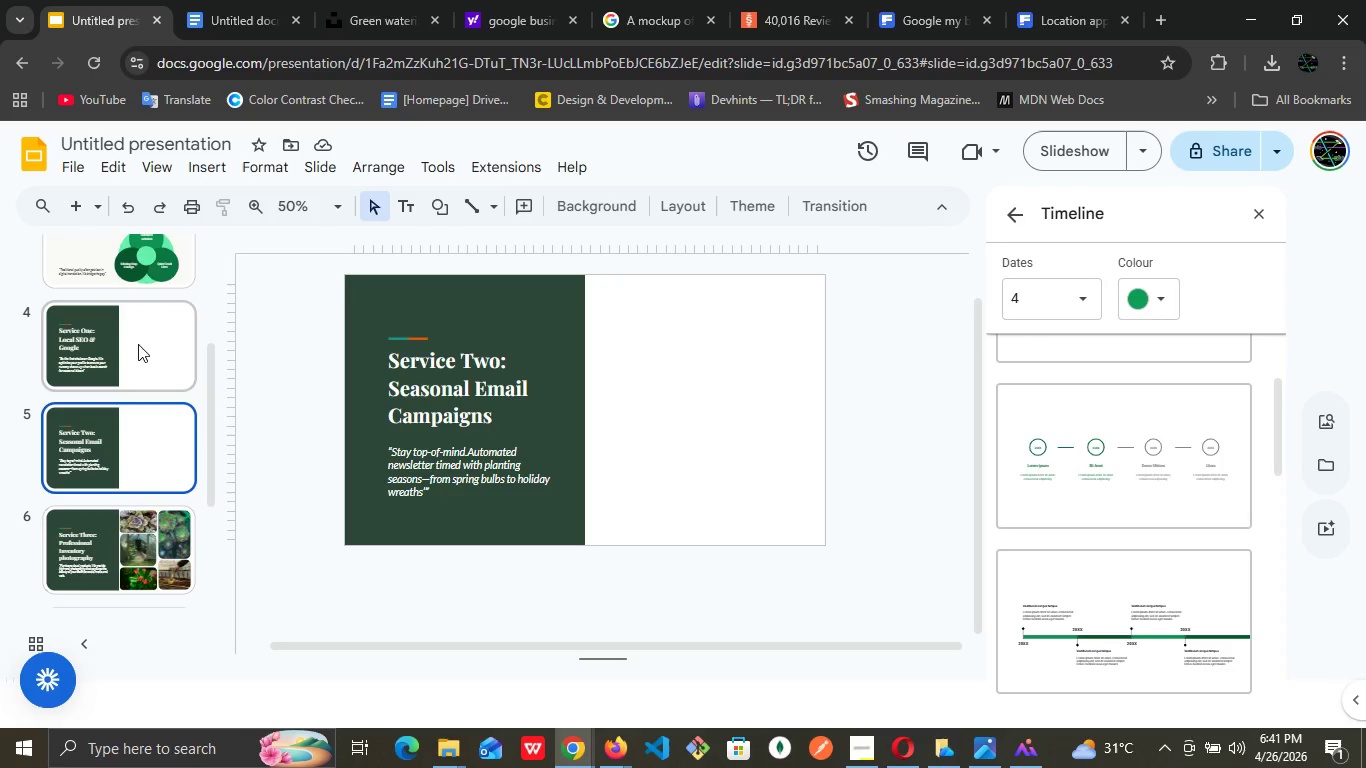 
left_click([138, 344])
 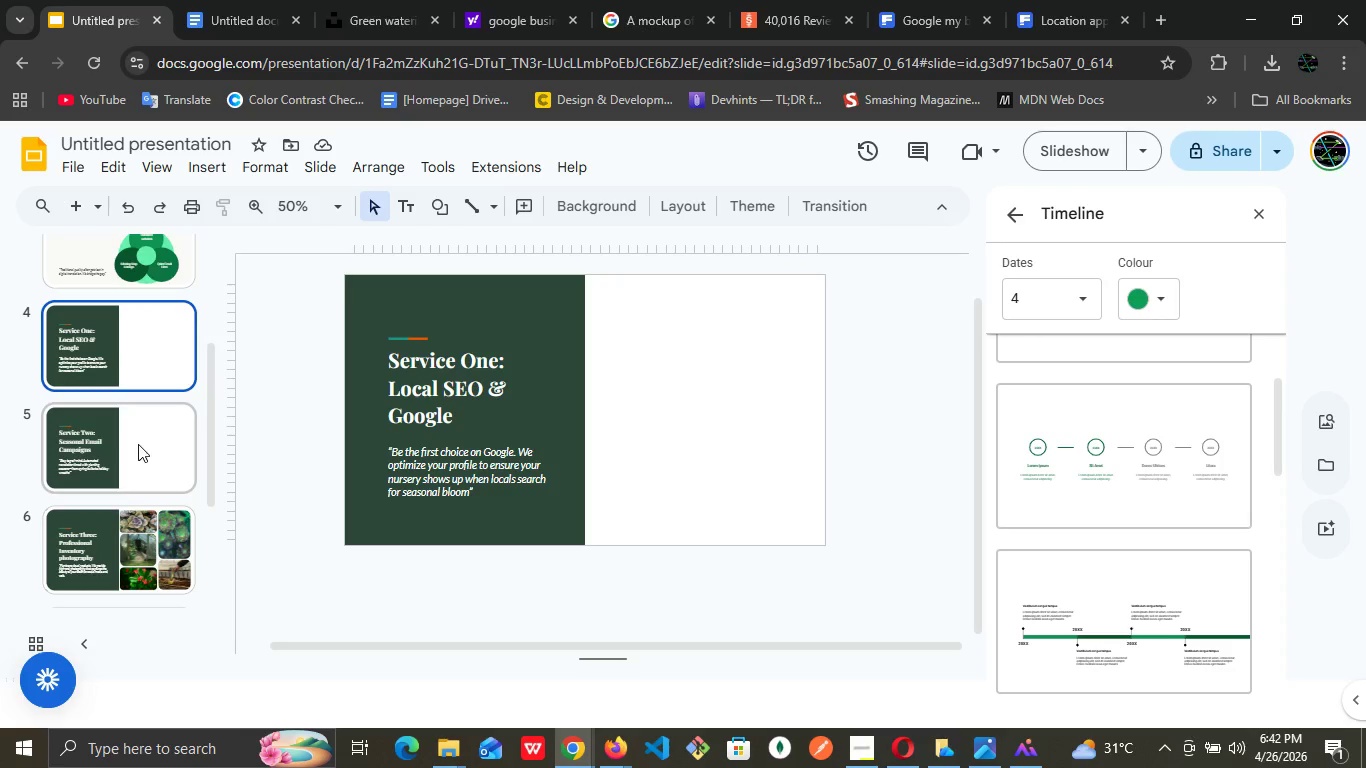 
left_click([138, 444])
 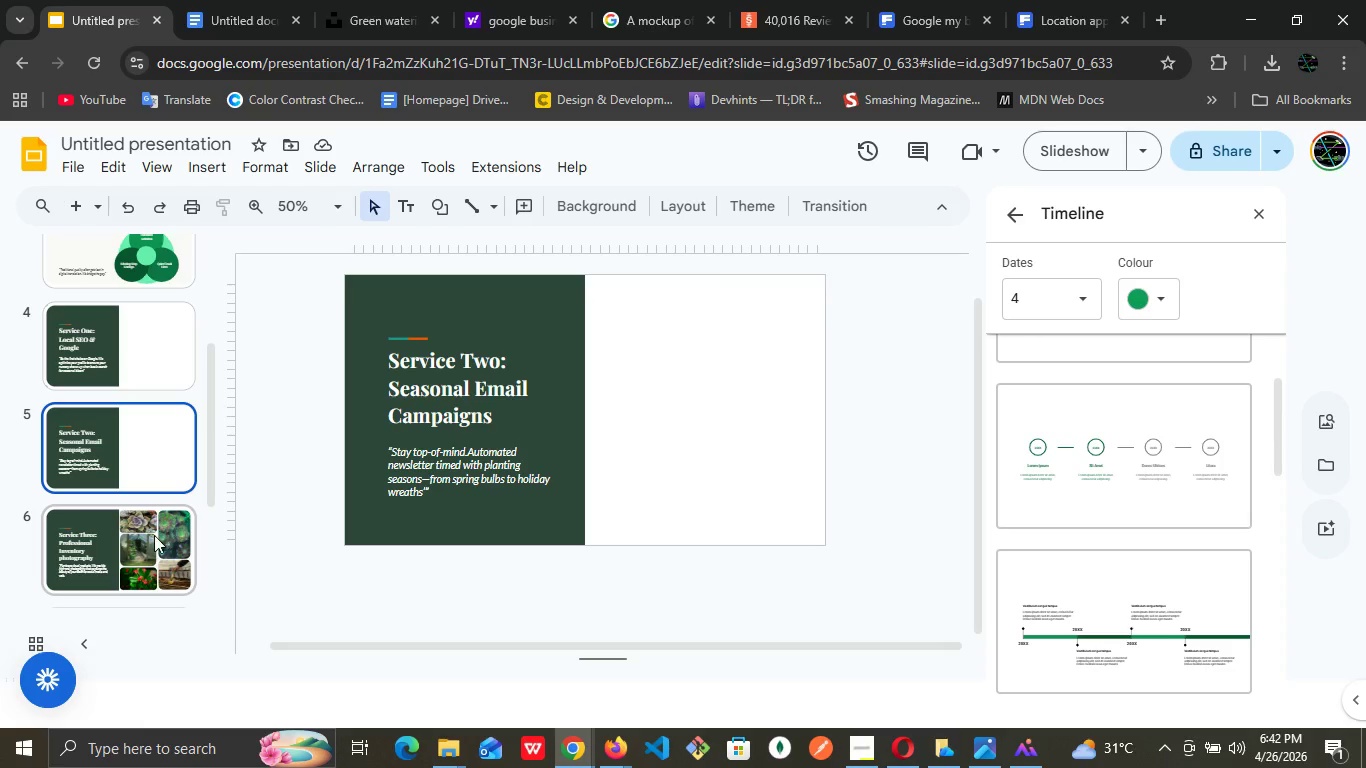 
left_click([141, 545])
 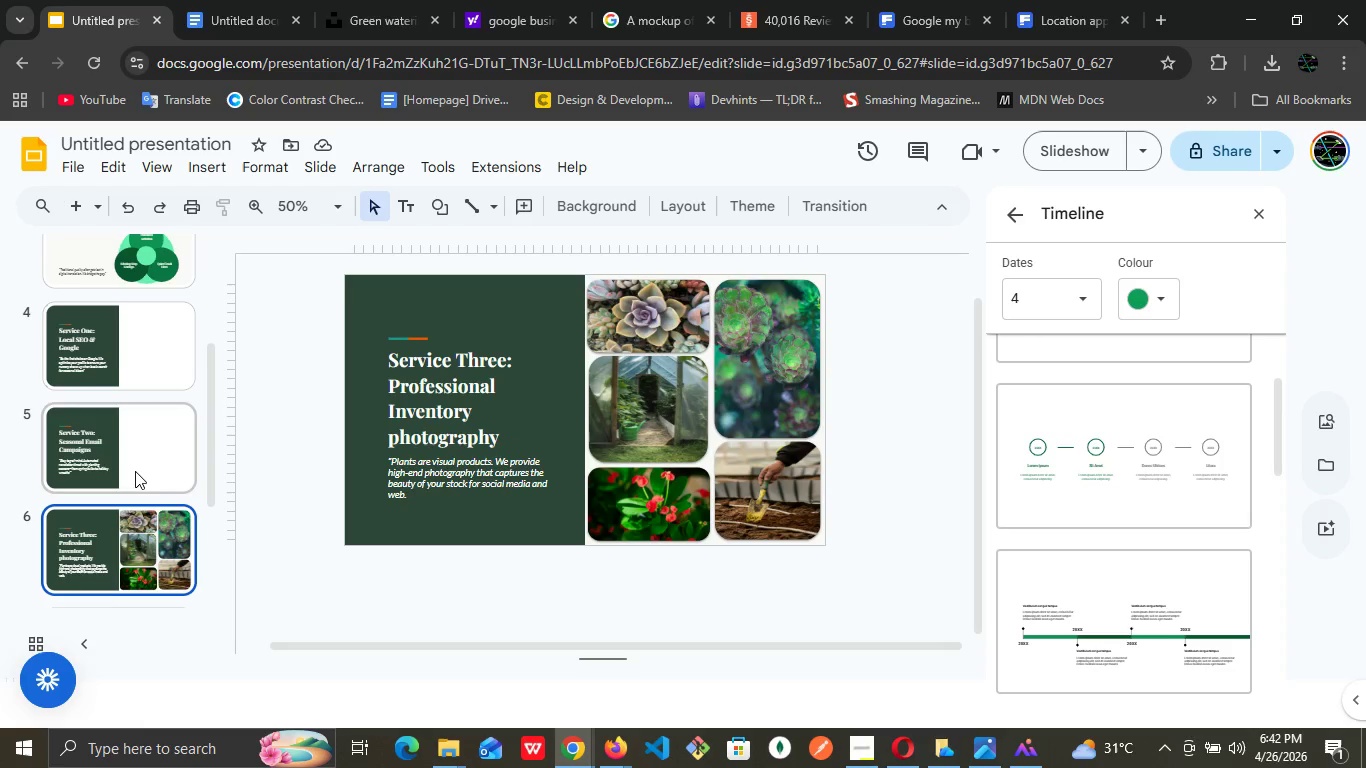 
scroll: coordinate [135, 469], scroll_direction: down, amount: 1.0
 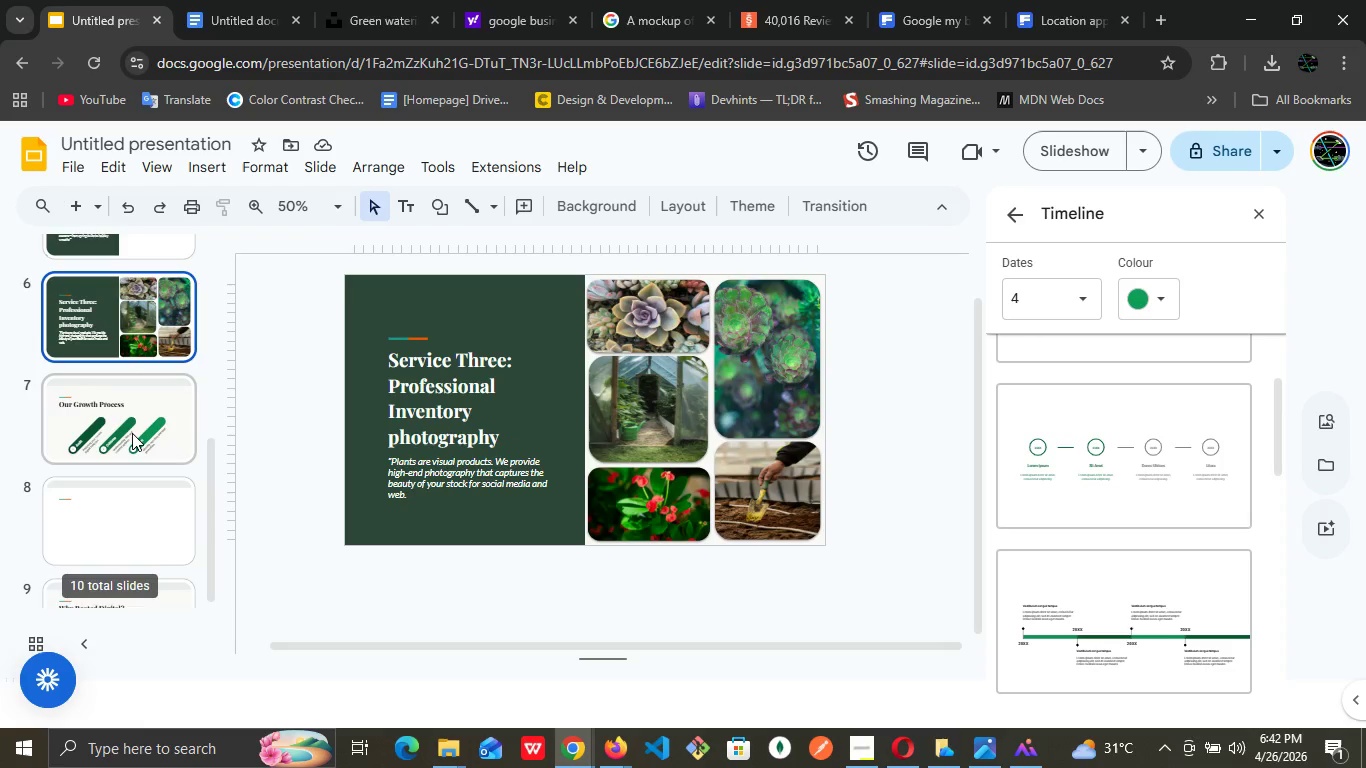 
left_click([132, 432])
 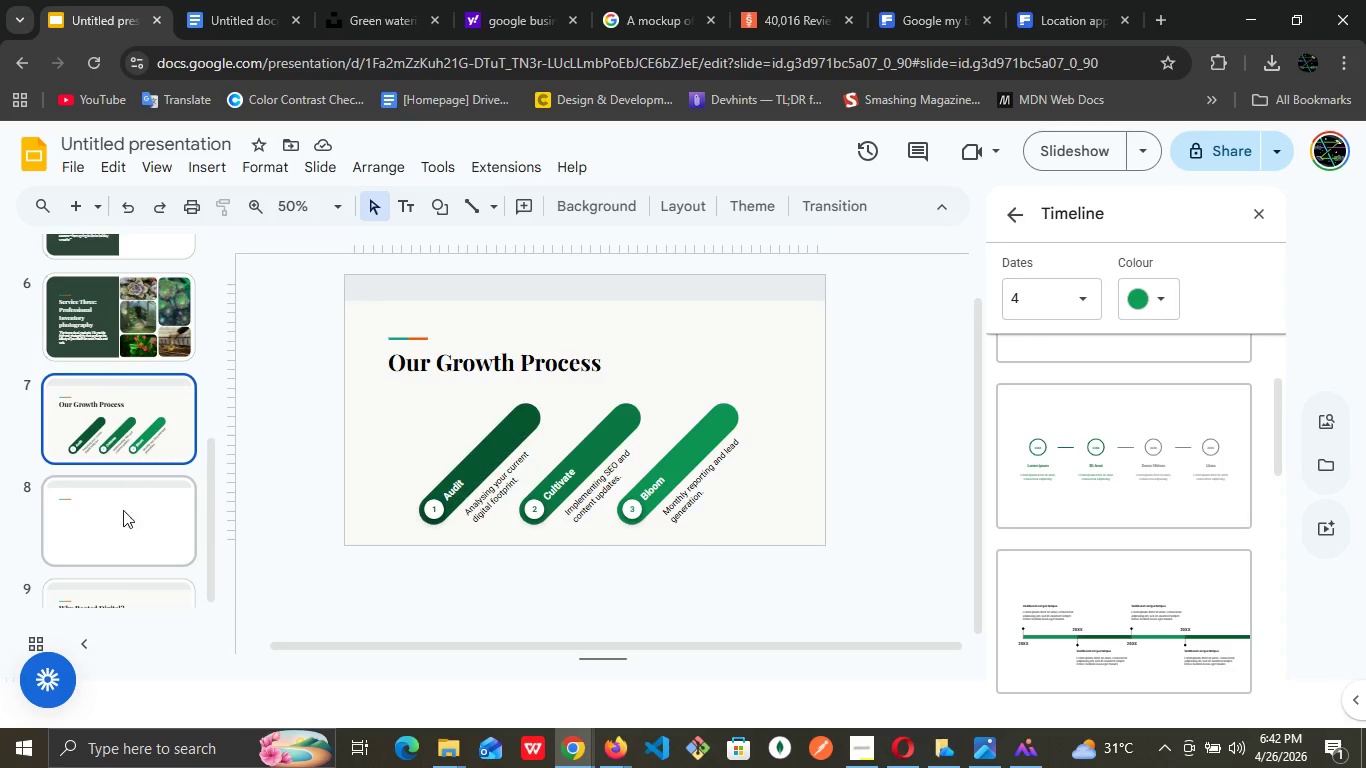 
left_click([110, 536])
 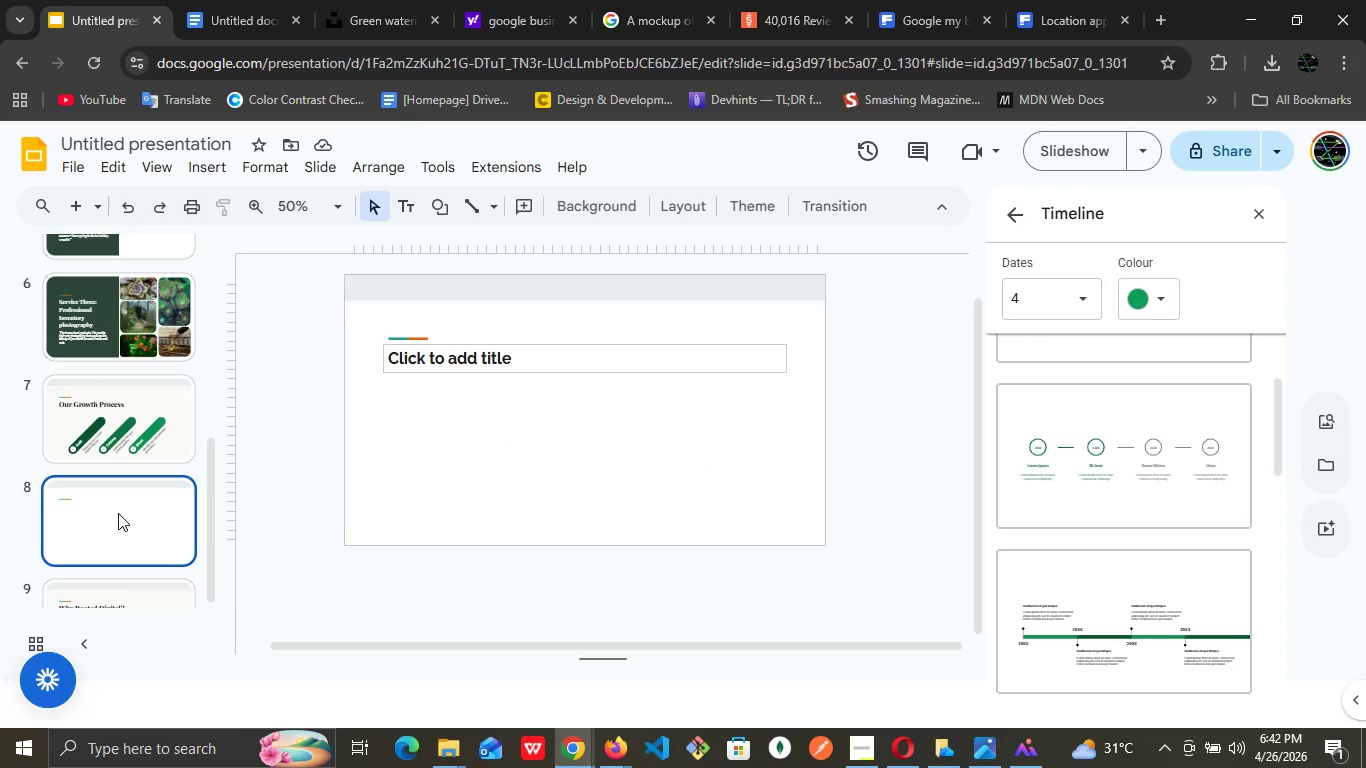 
left_click([137, 417])
 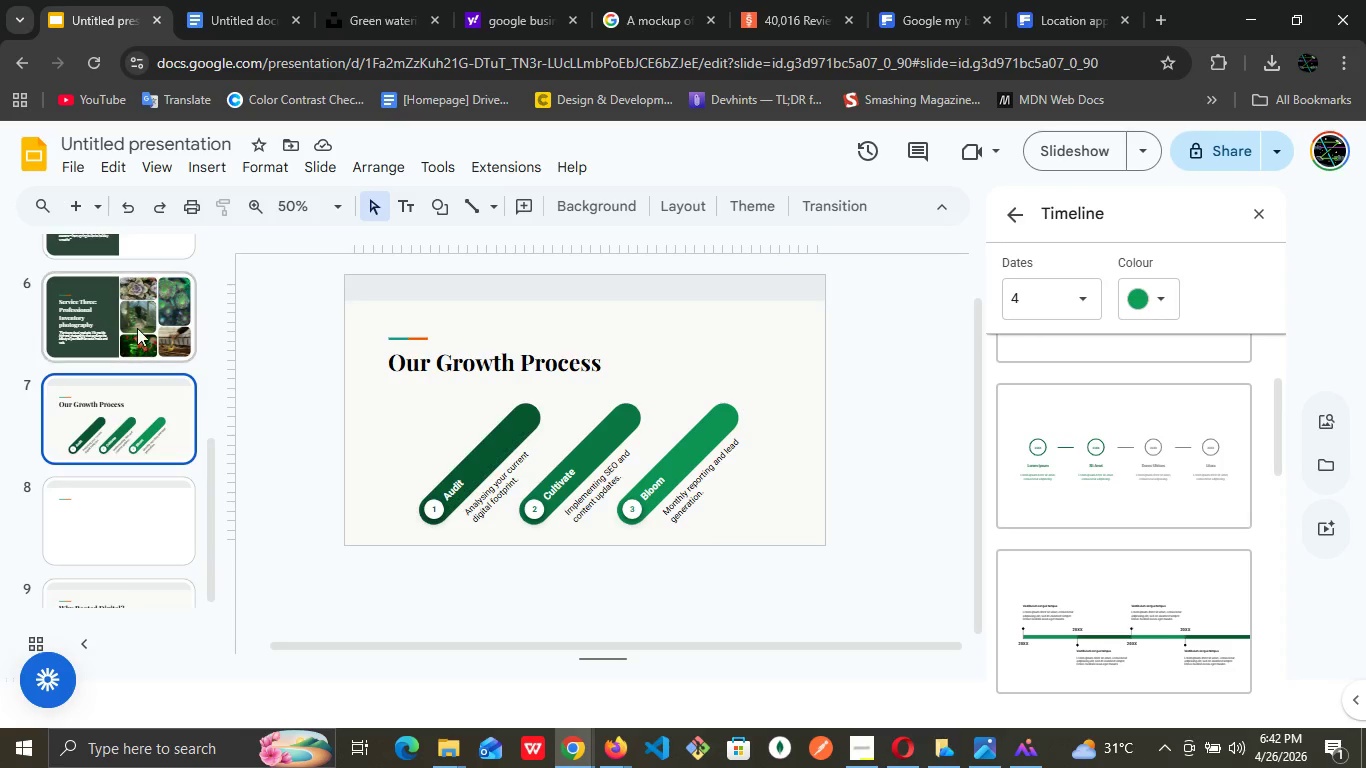 
left_click([137, 327])
 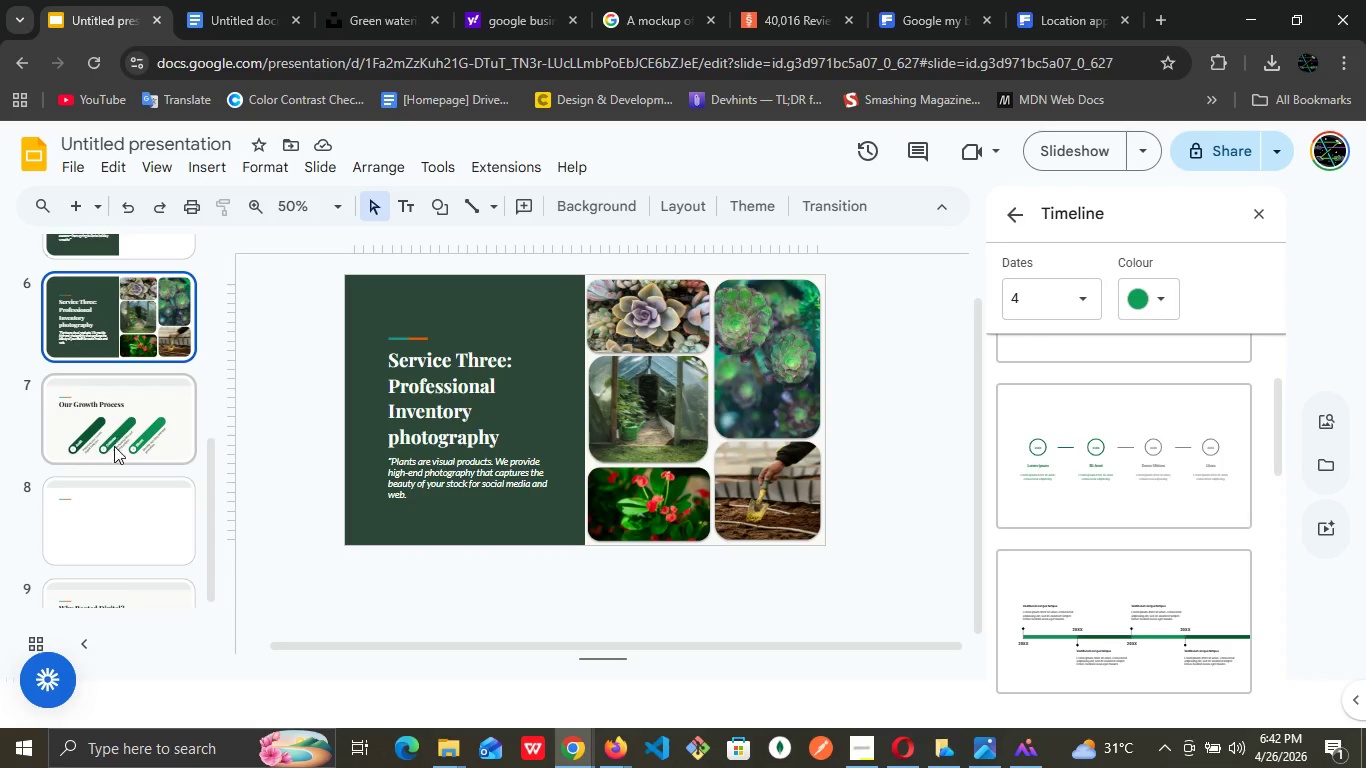 
left_click([114, 520])
 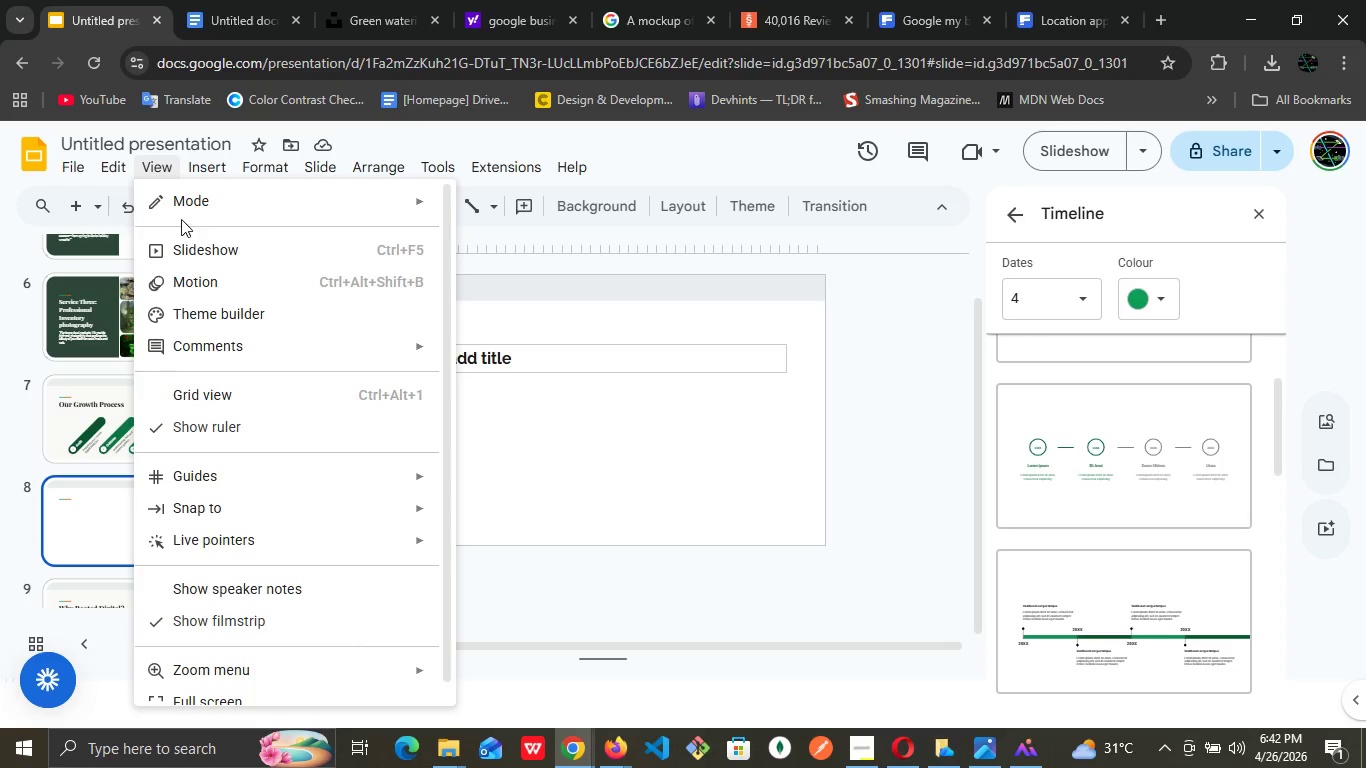 
scroll: coordinate [272, 486], scroll_direction: down, amount: 4.0
 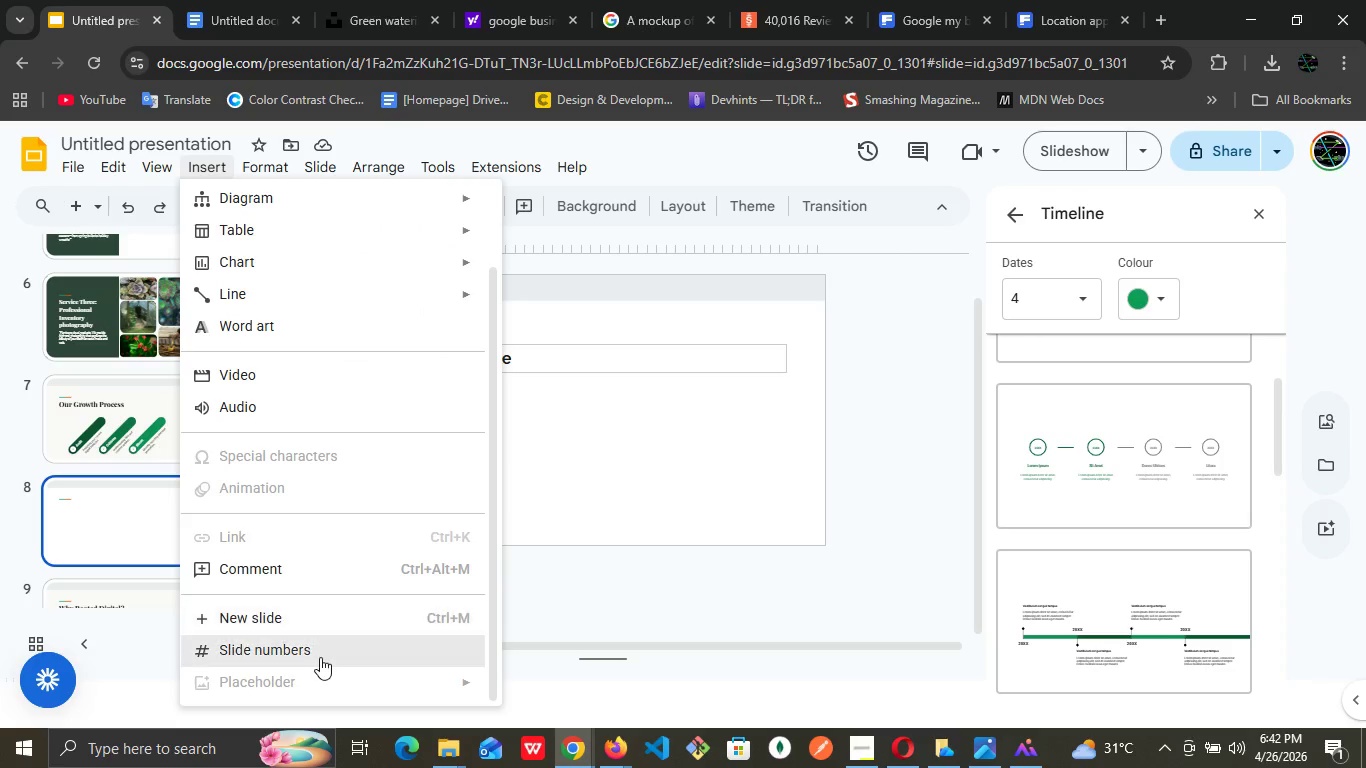 
left_click([320, 657])
 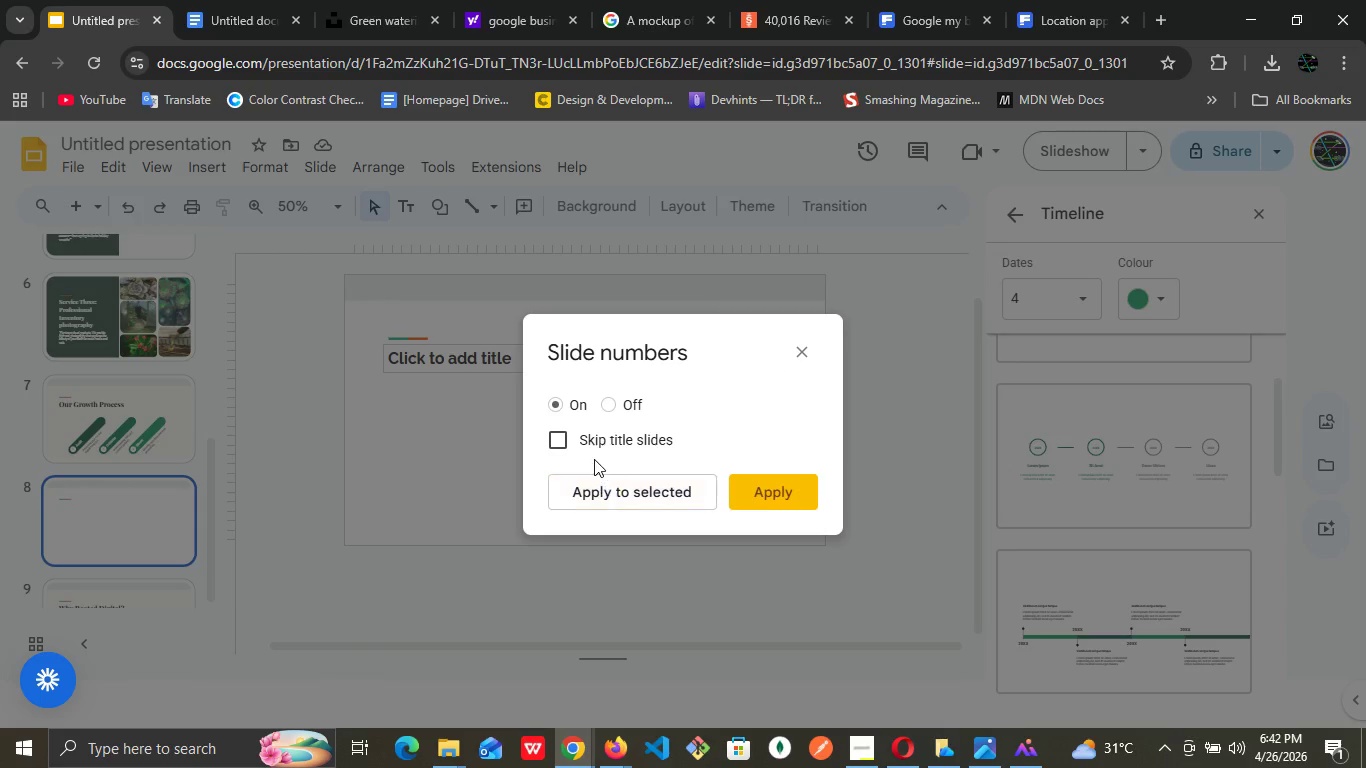 
left_click([590, 439])
 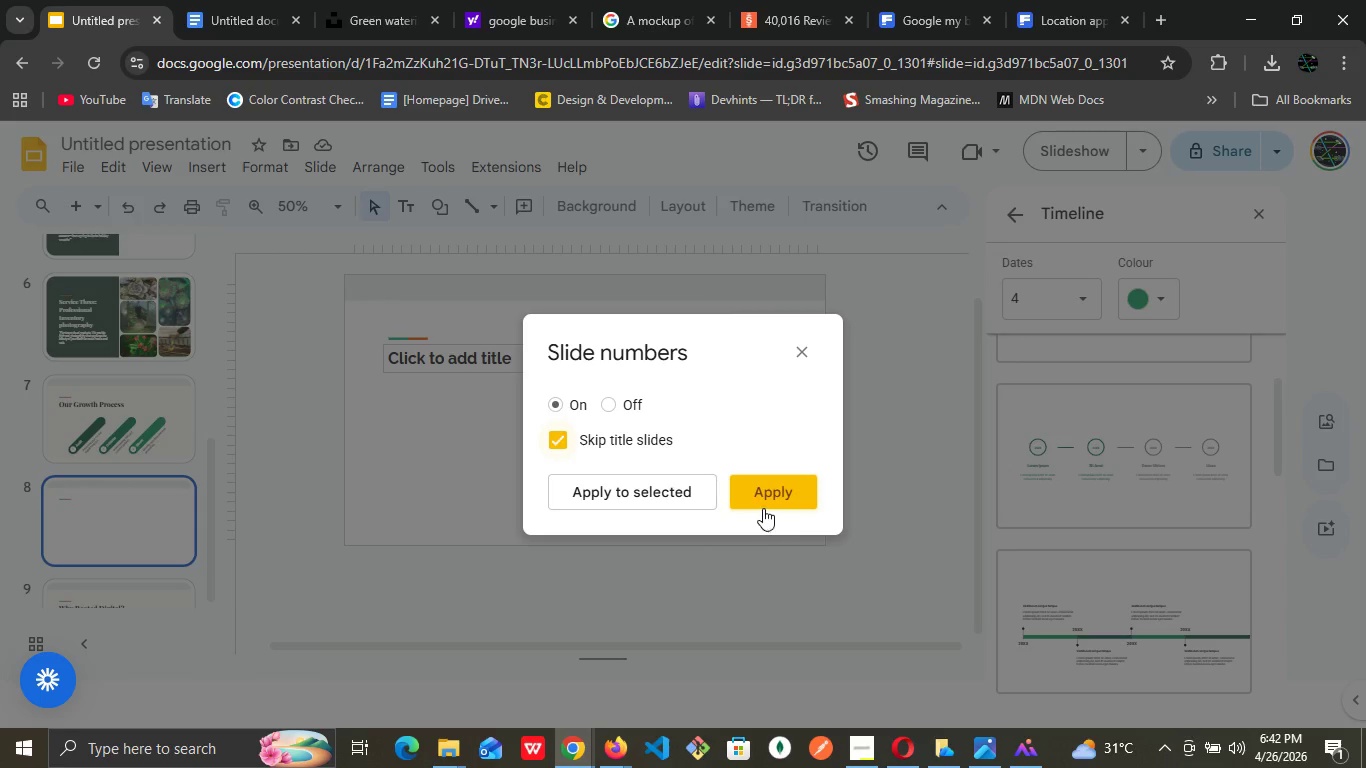 
left_click([763, 495])
 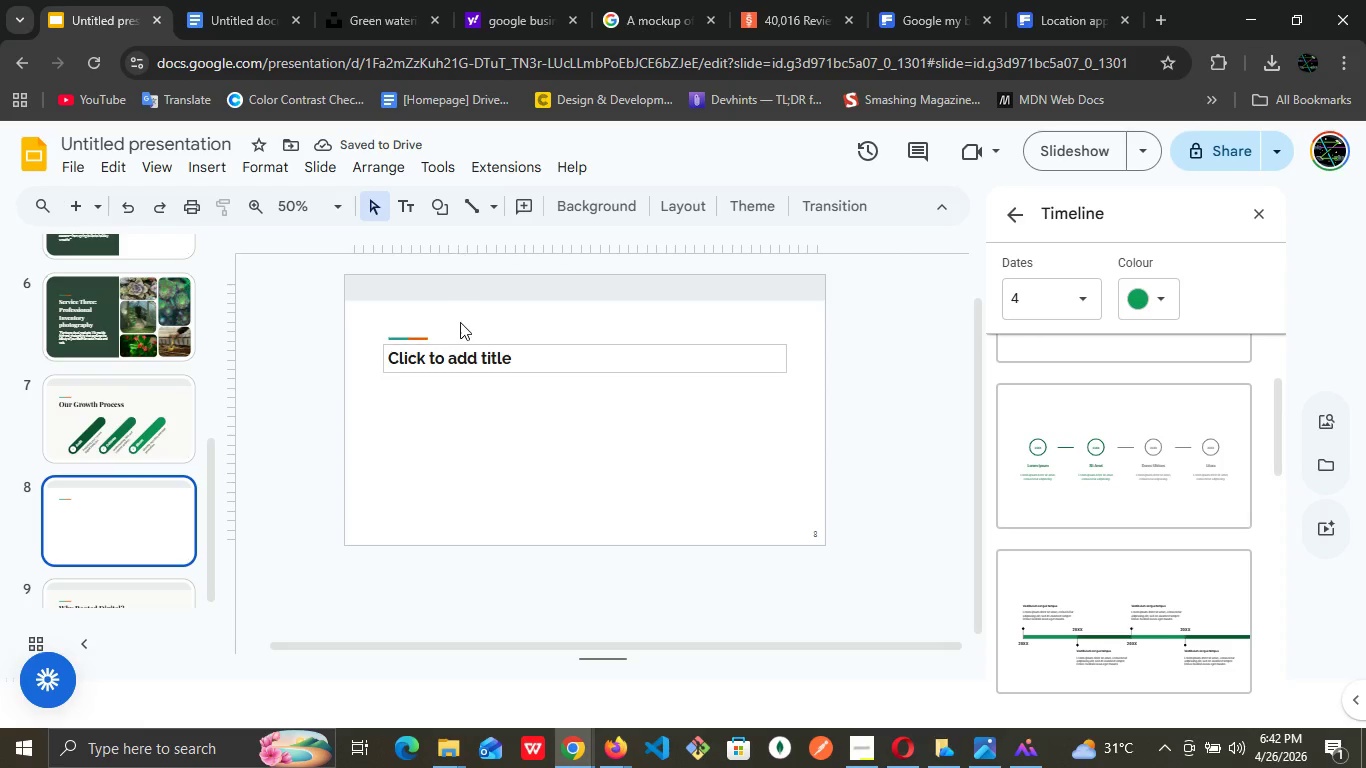 
left_click([508, 316])
 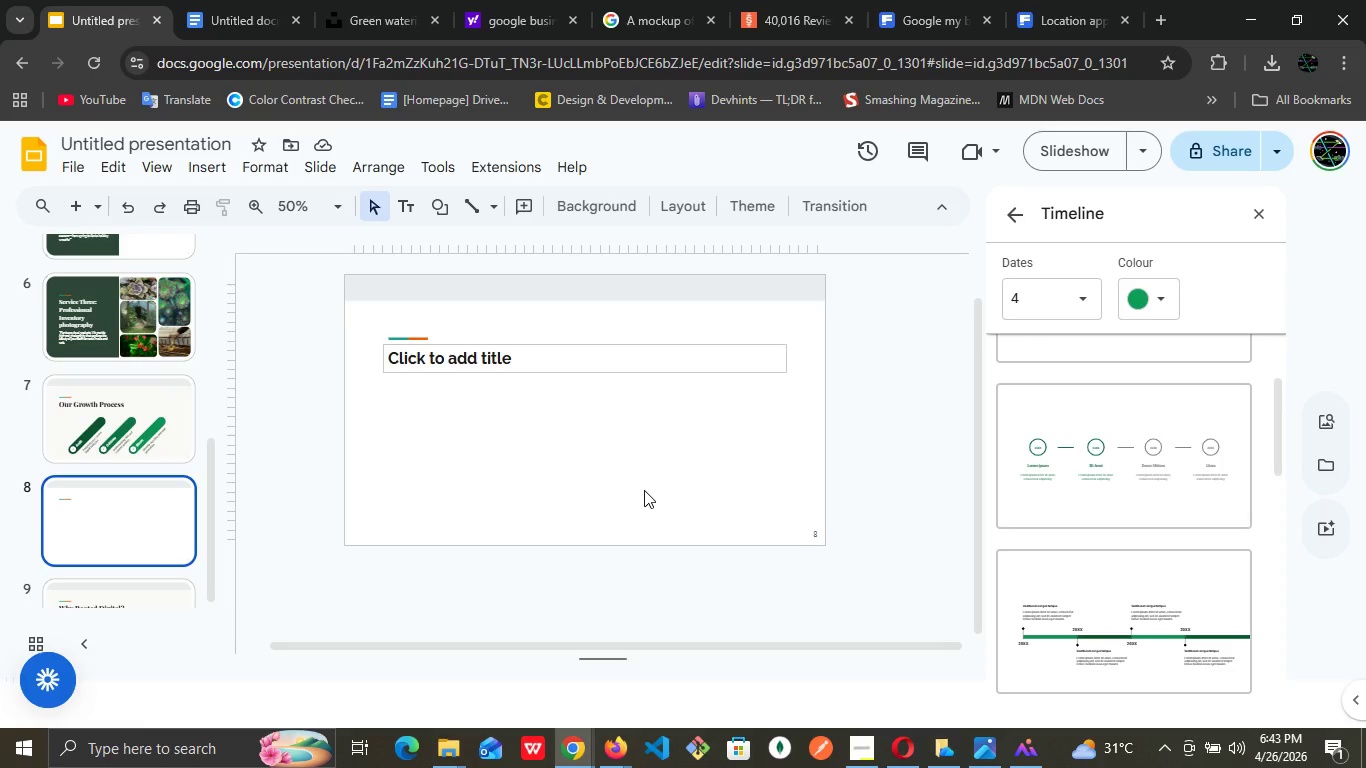 
wait(85.92)
 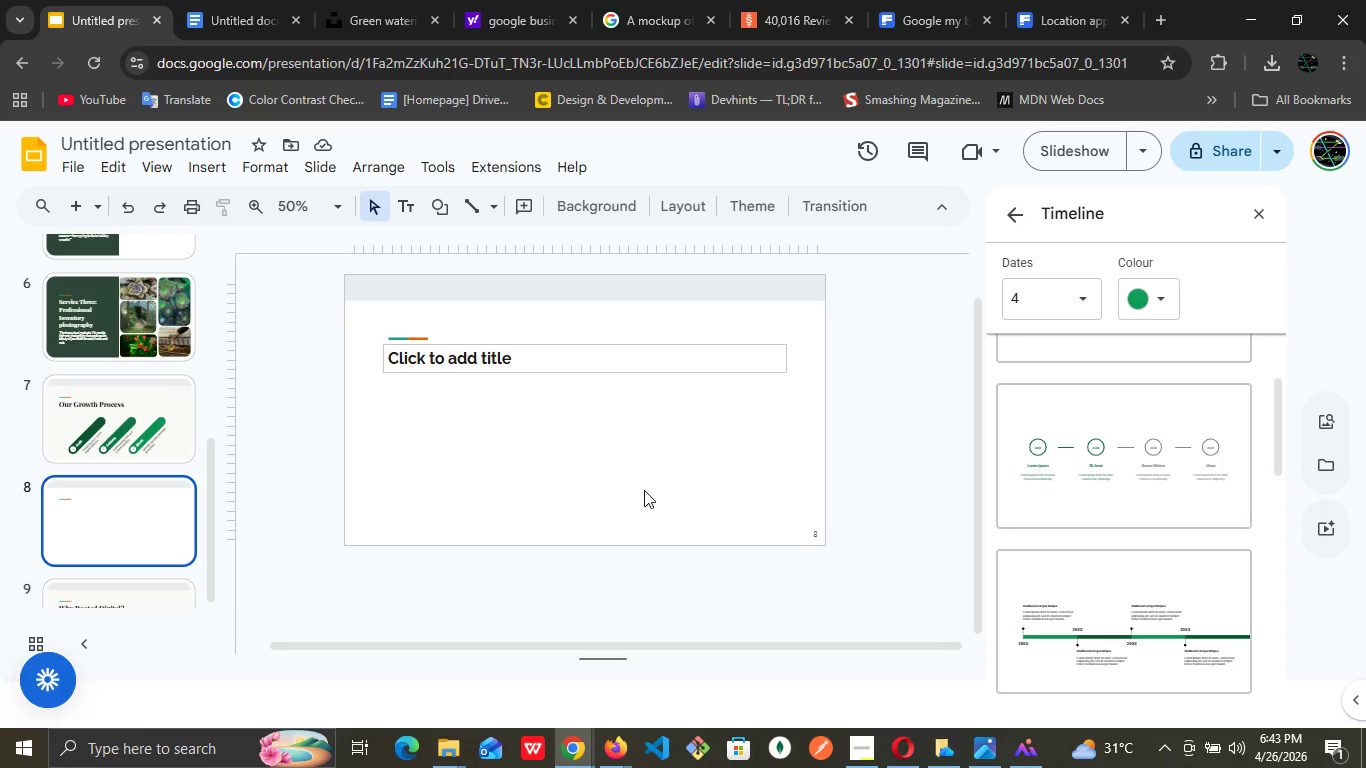 
left_click([139, 312])
 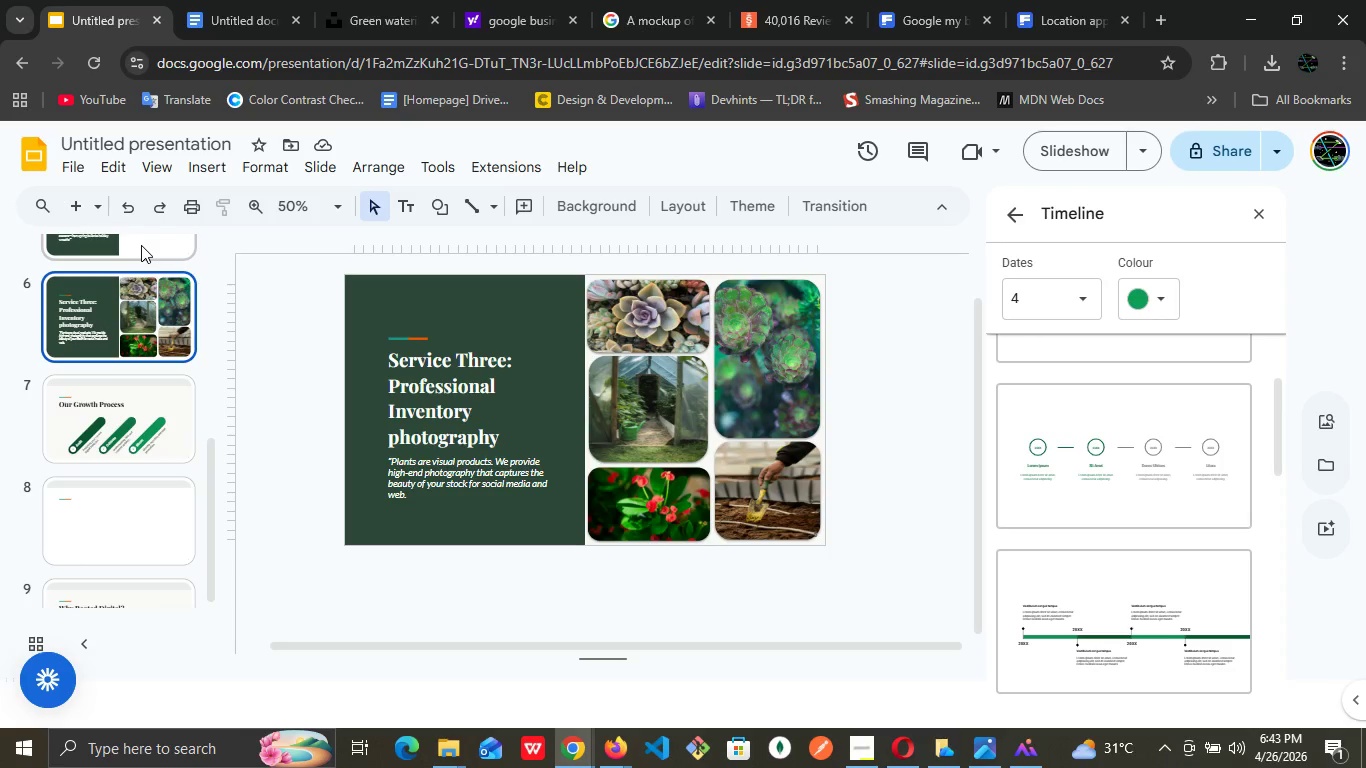 
left_click([141, 245])
 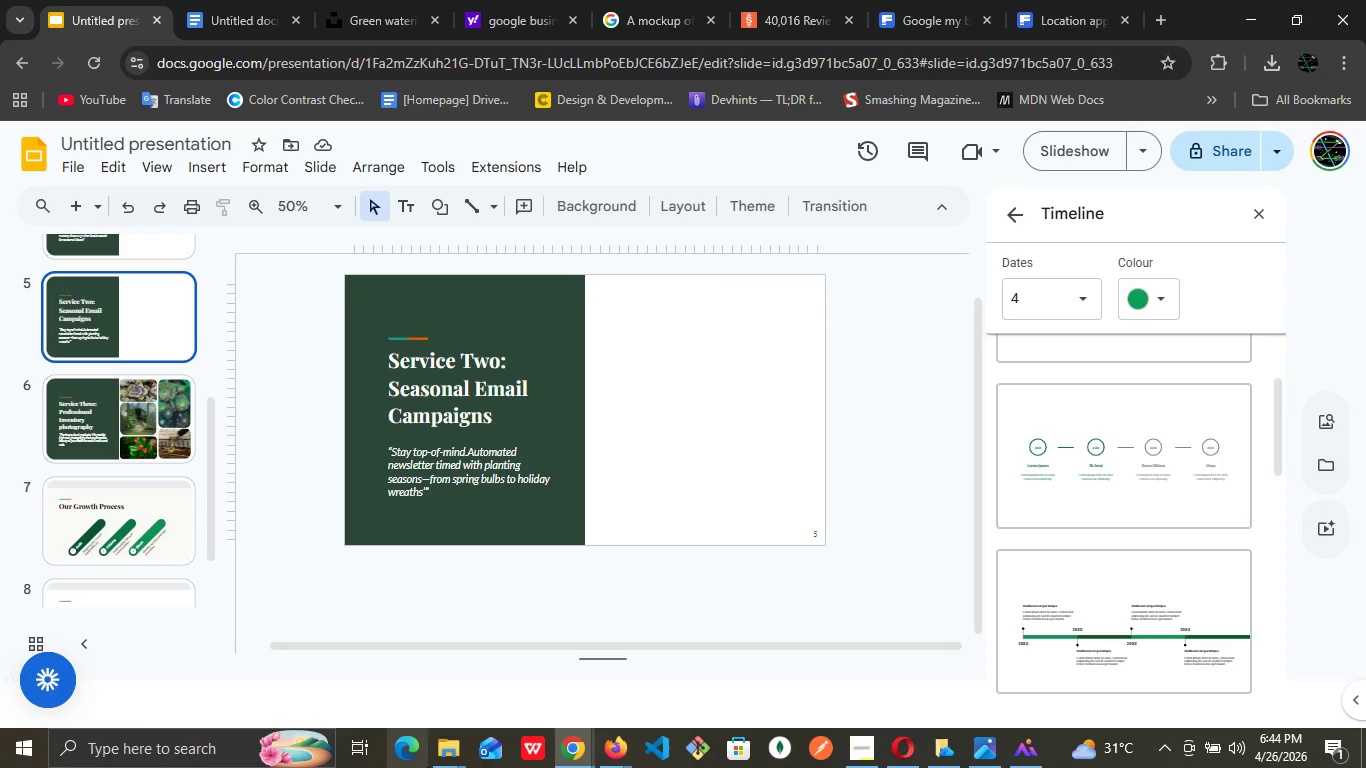 
wait(39.03)
 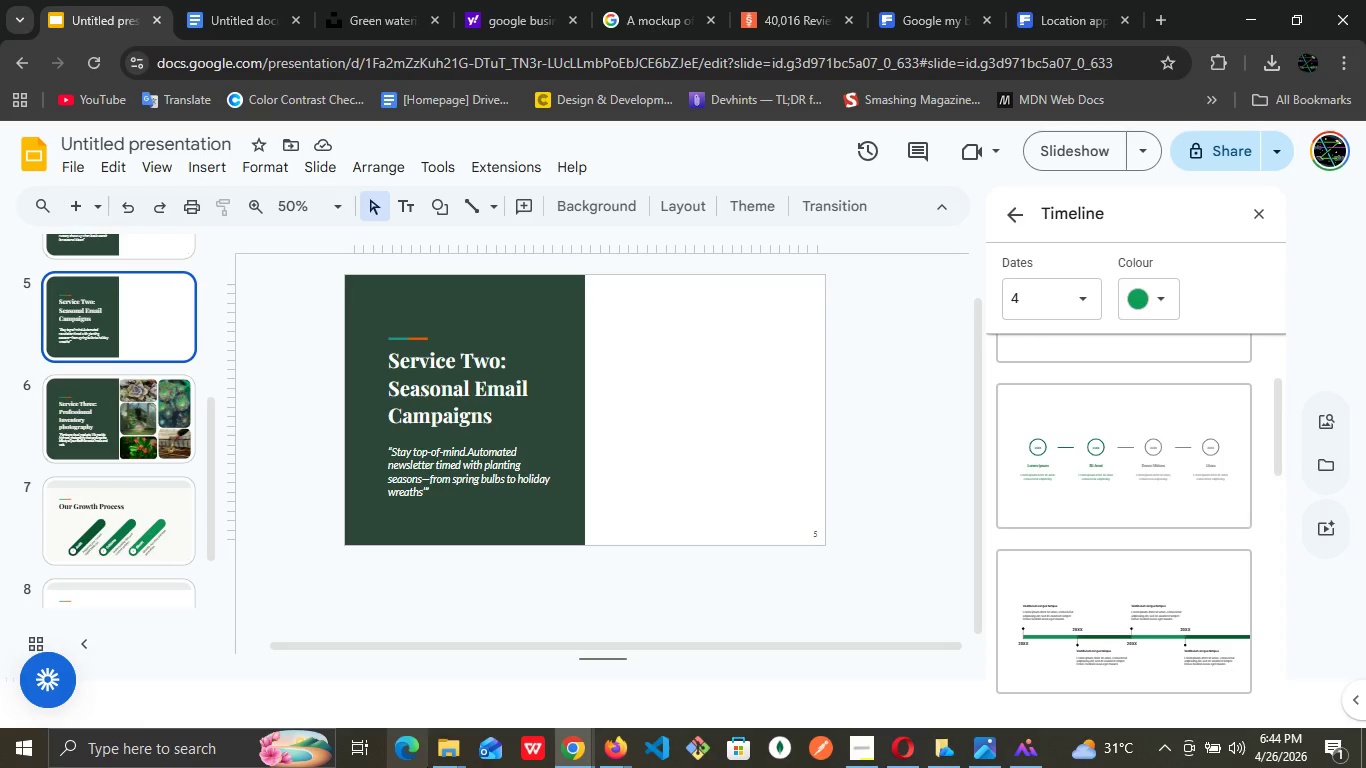 
left_click([149, 522])
 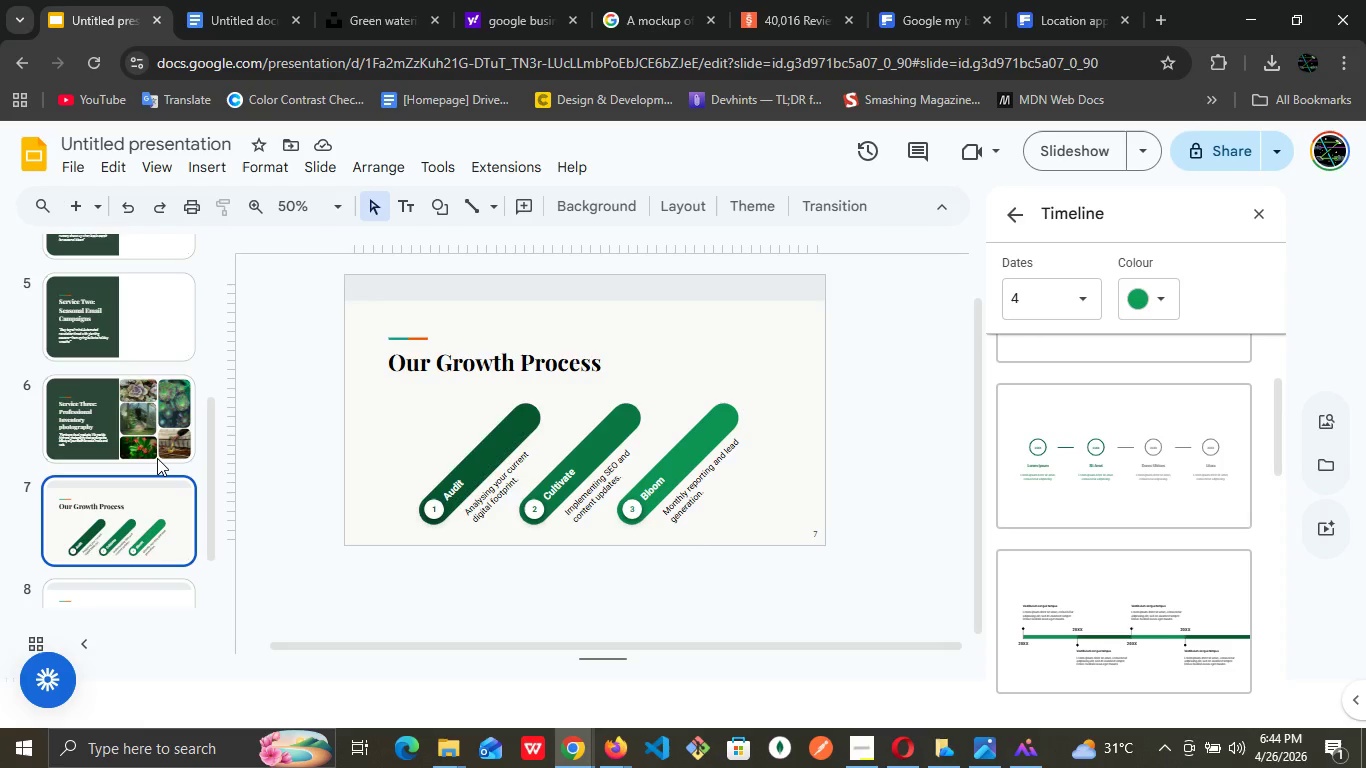 
wait(13.52)
 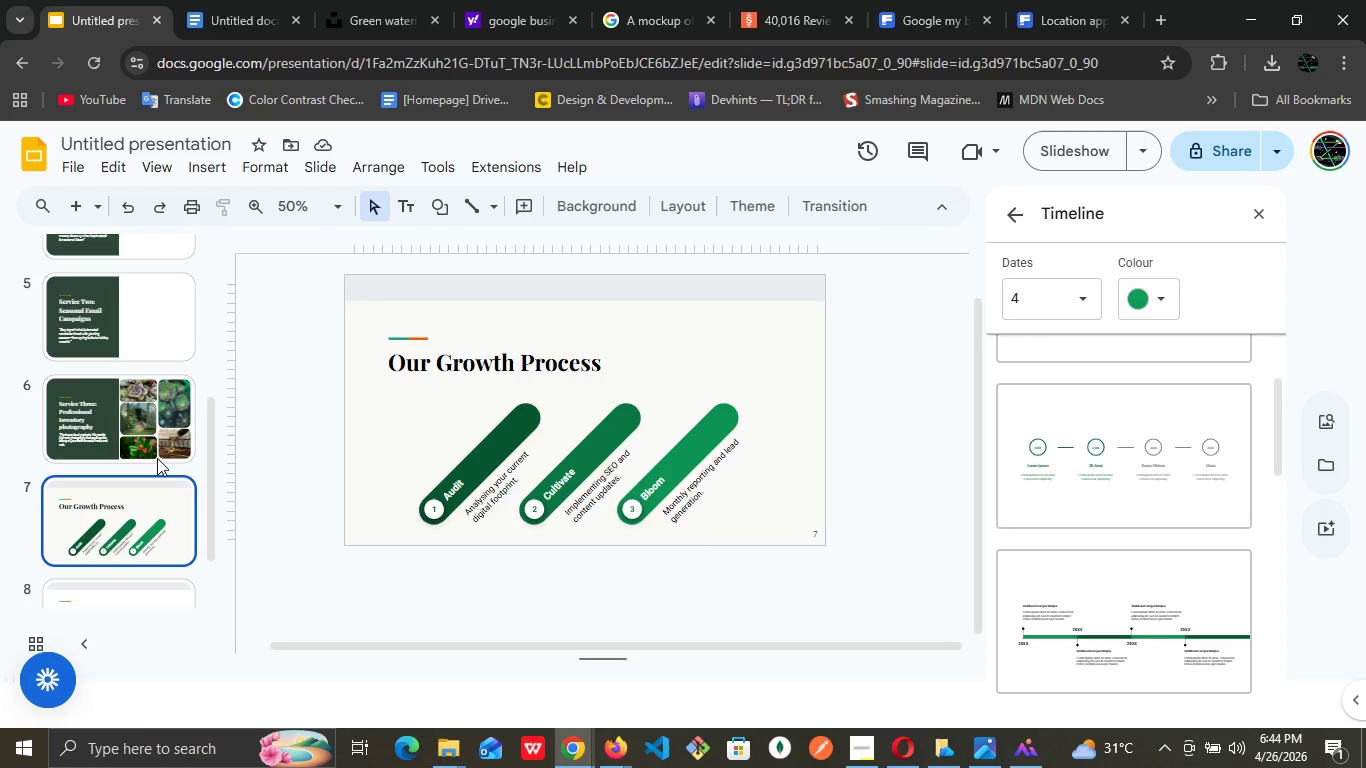 
scroll: coordinate [201, 419], scroll_direction: down, amount: 1.0
 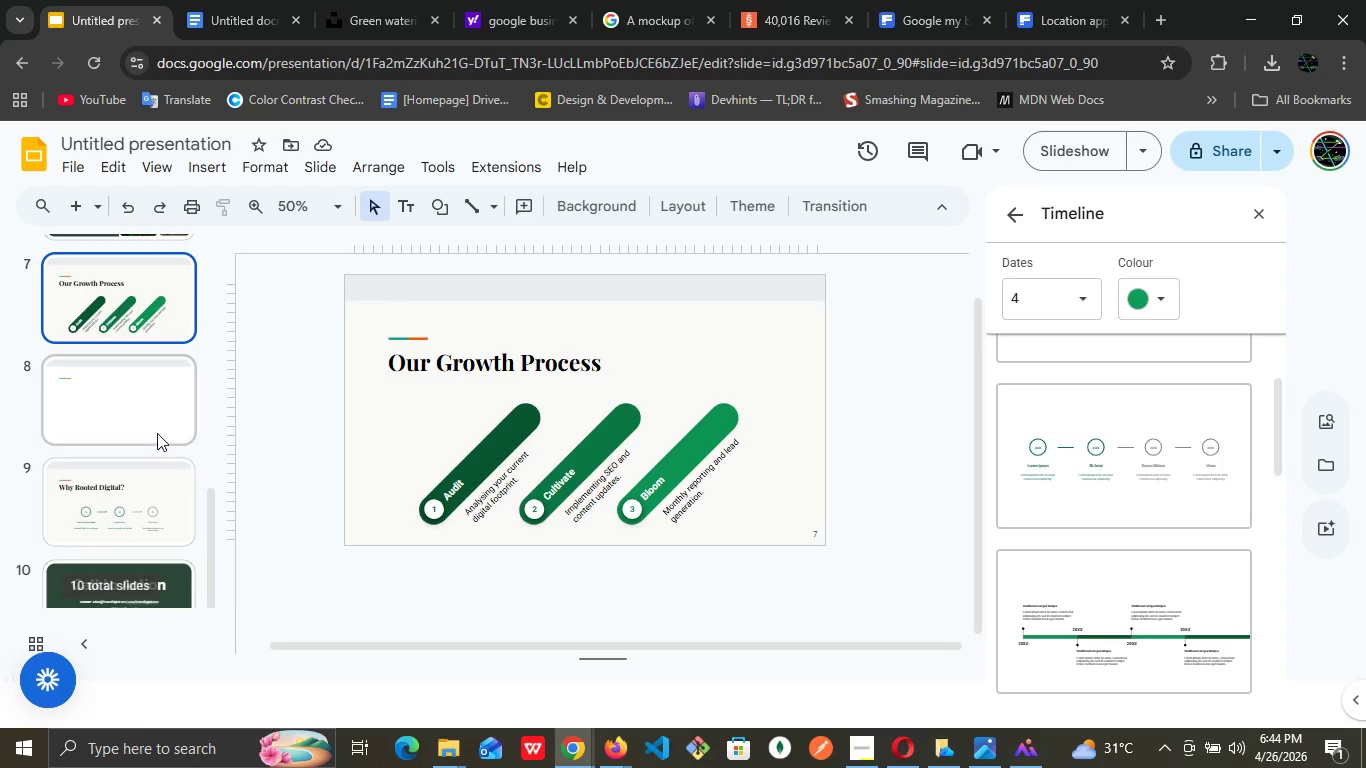 
left_click([157, 433])
 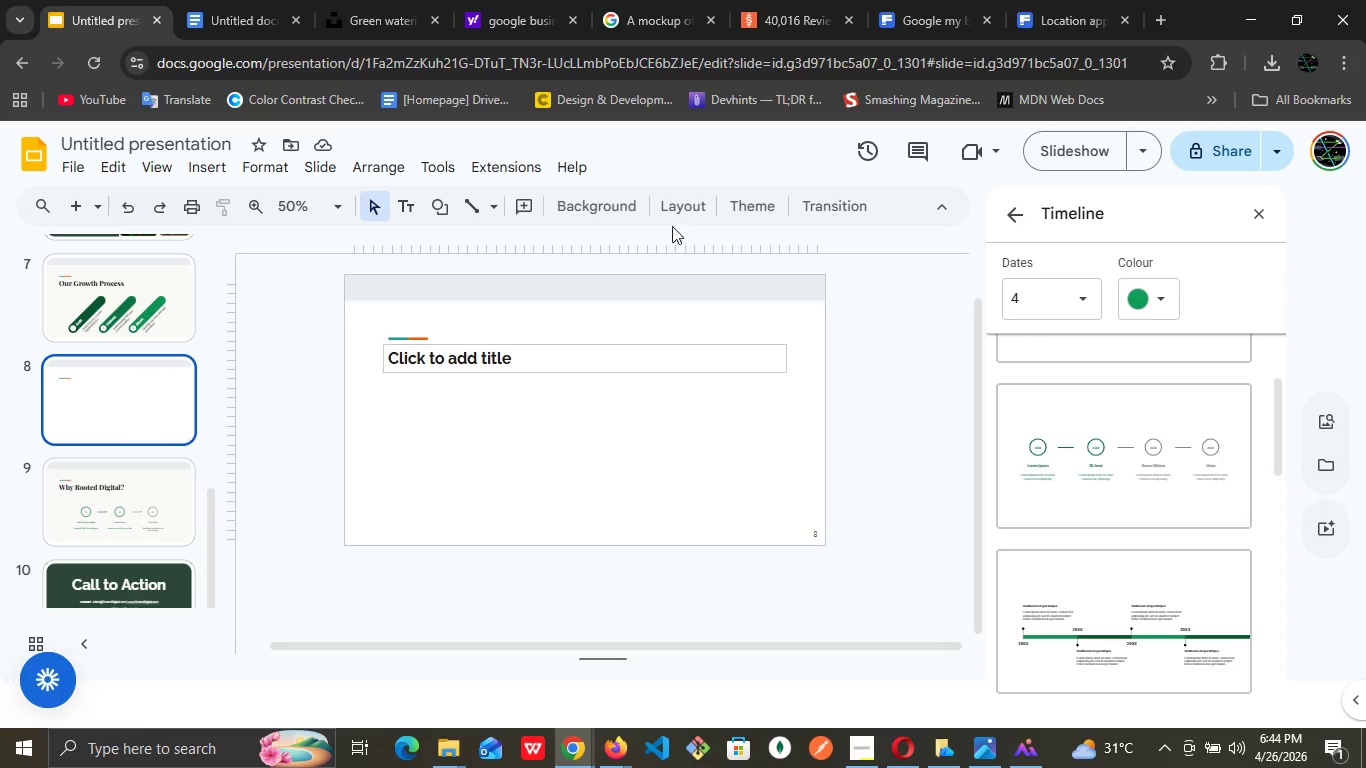 
left_click([673, 212])
 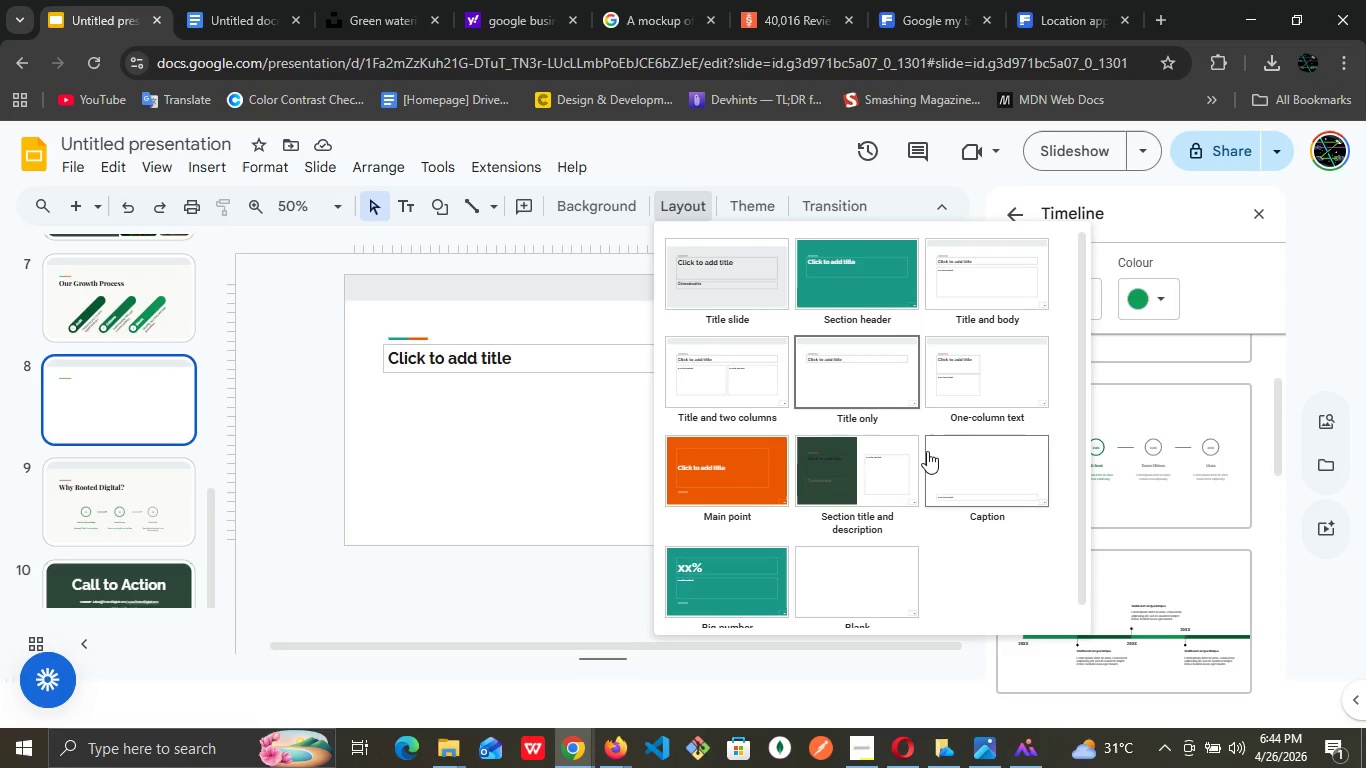 
left_click([876, 479])
 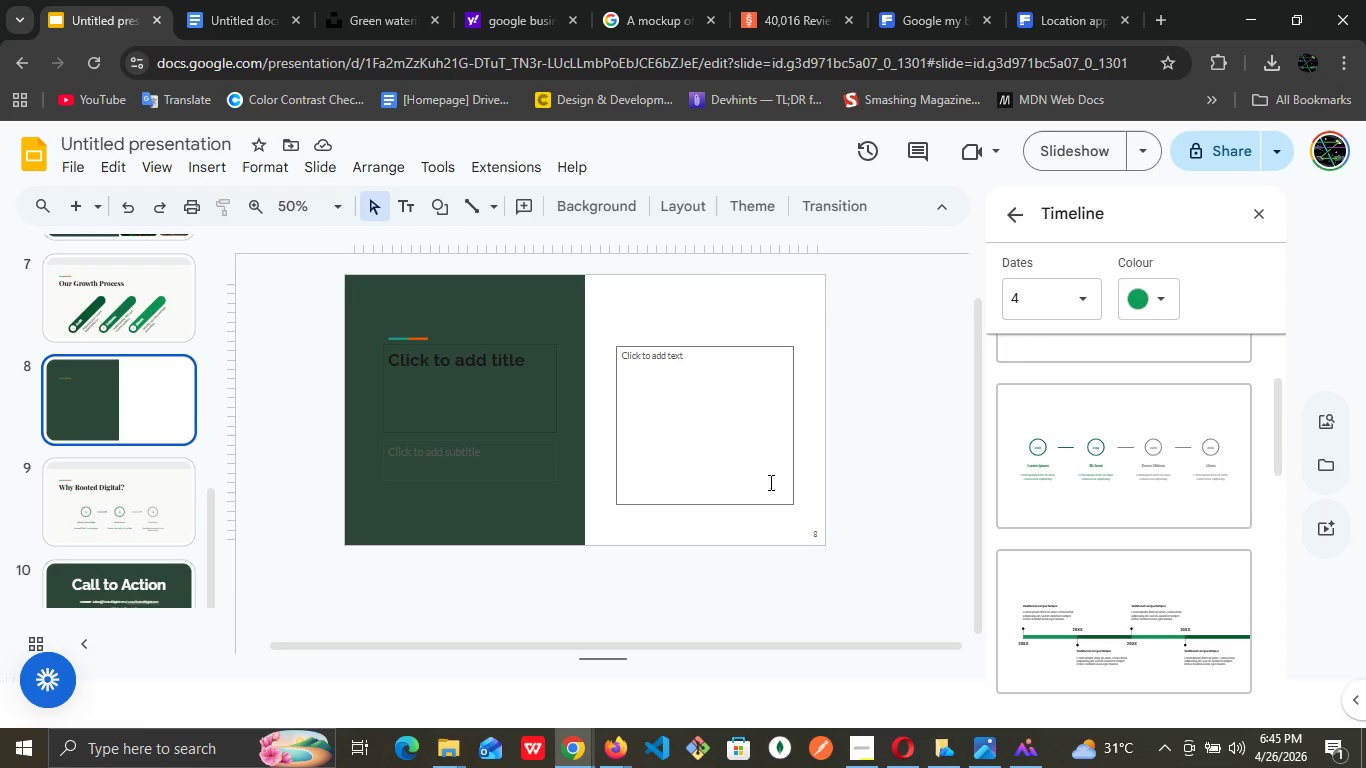 
wait(16.22)
 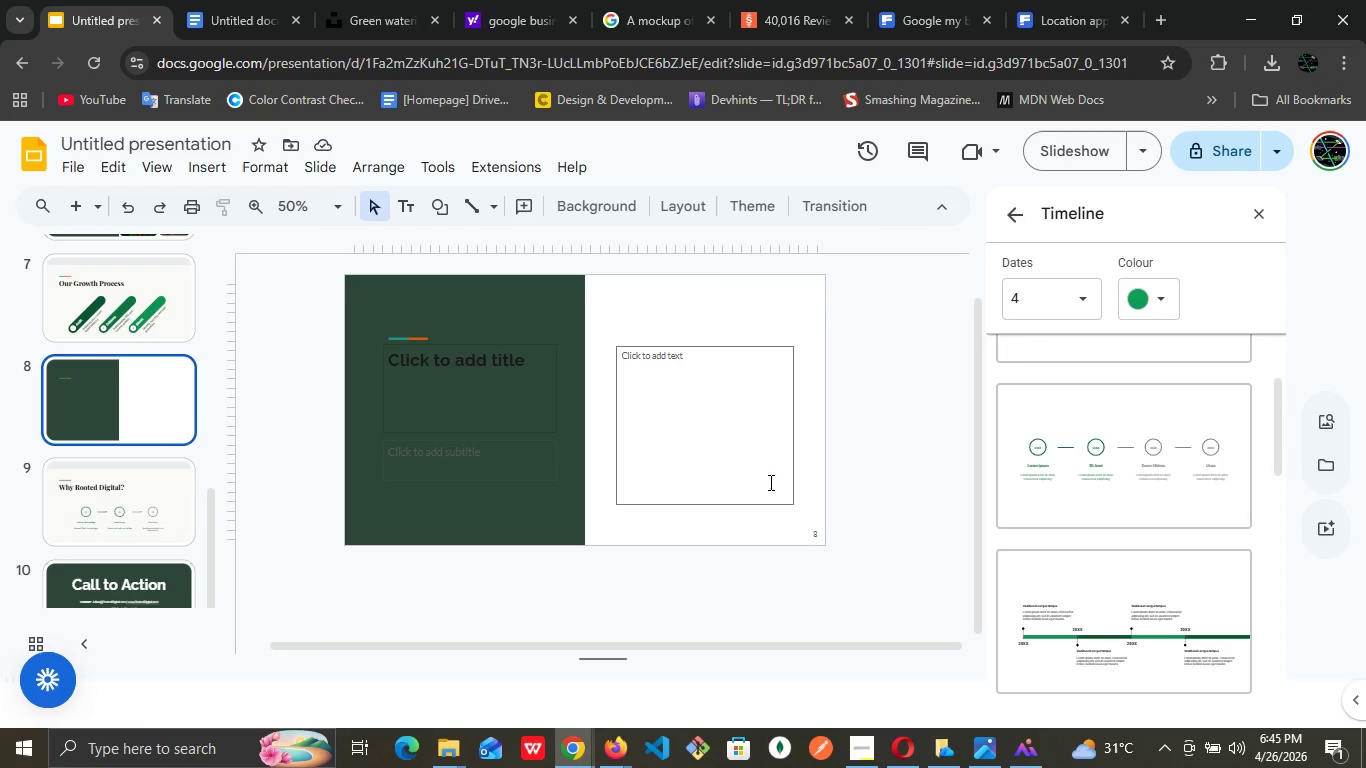 
left_click([479, 374])
 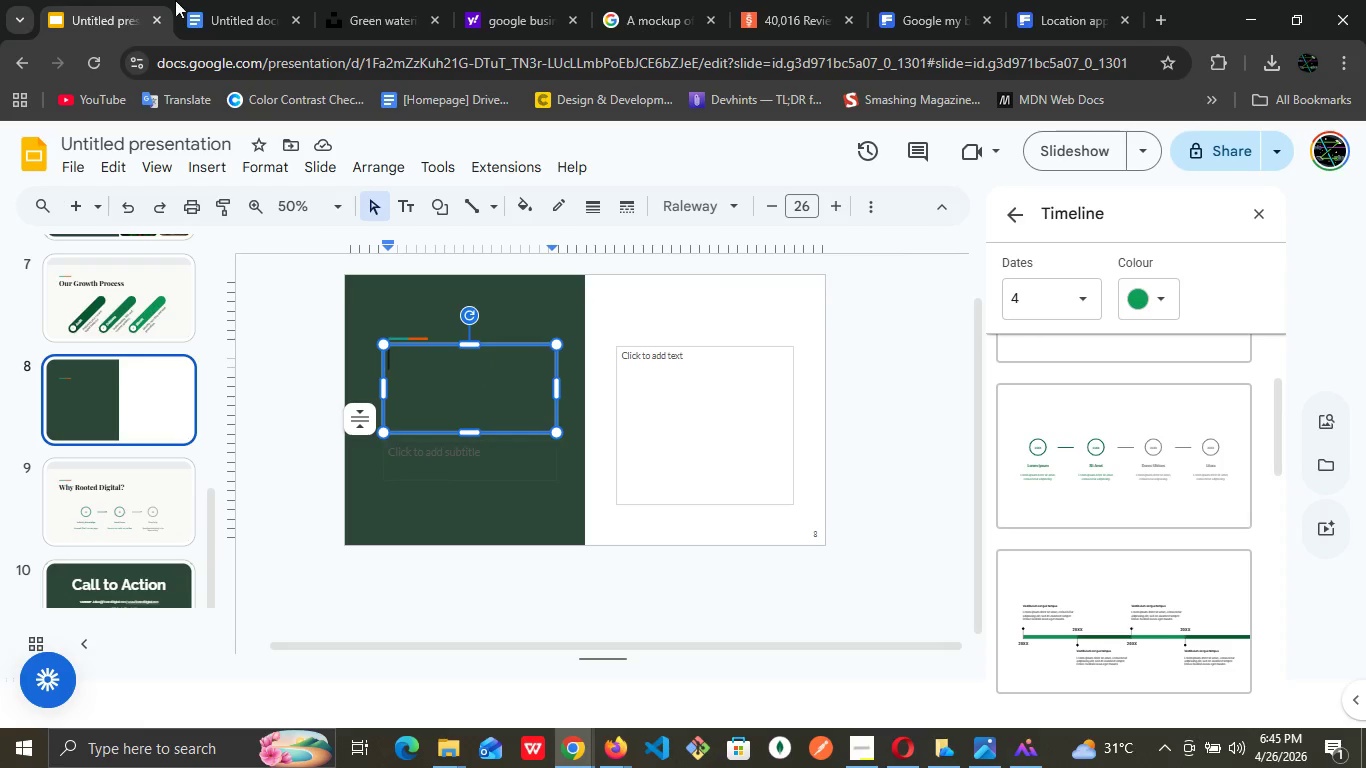 
left_click([213, 0])
 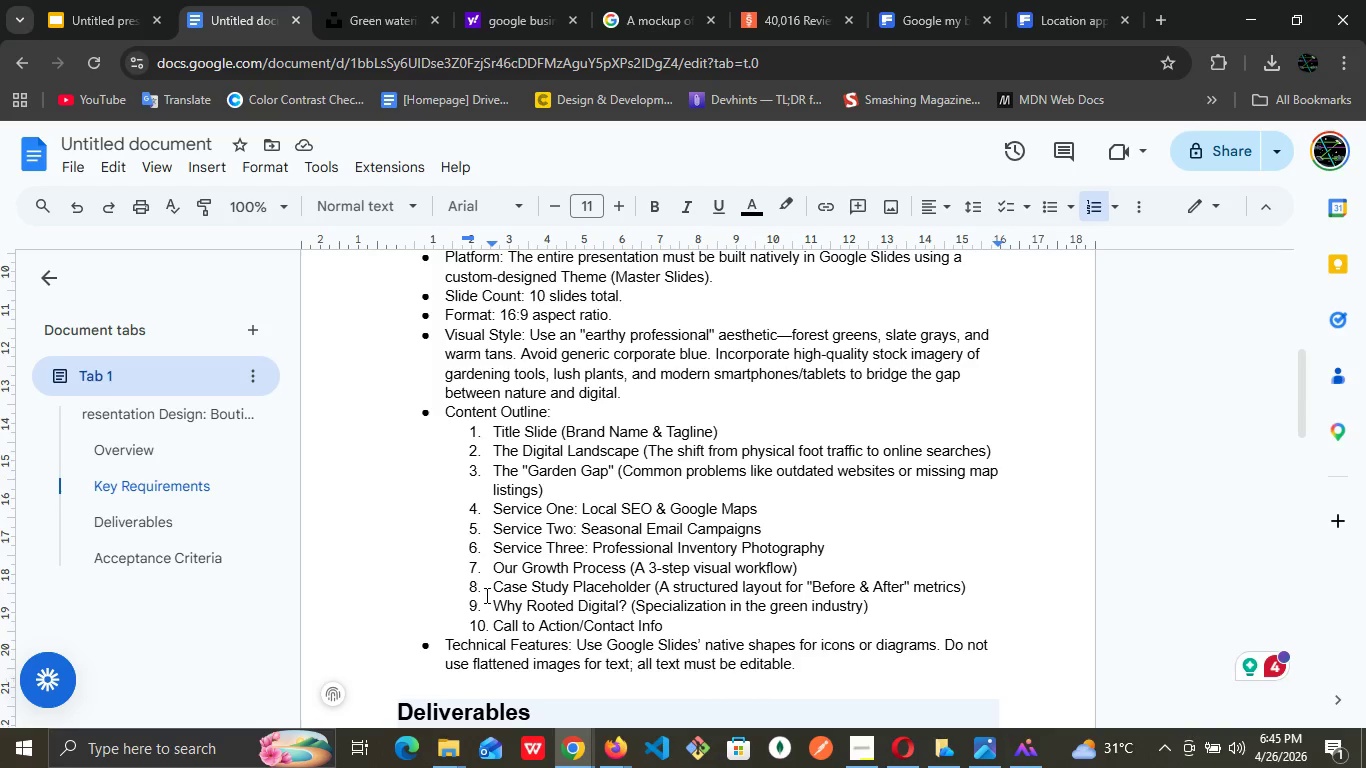 
wait(10.45)
 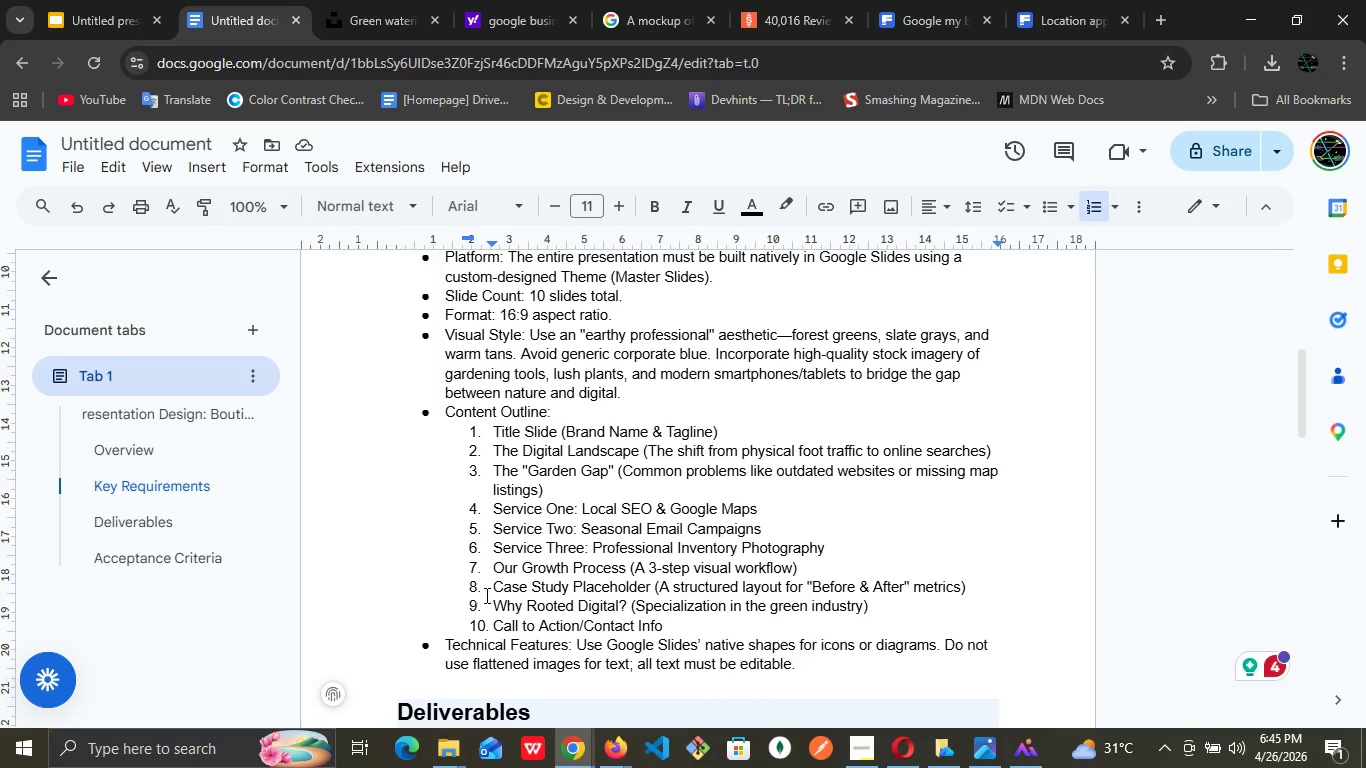 
left_click_drag(start_coordinate=[497, 587], to_coordinate=[650, 589])
 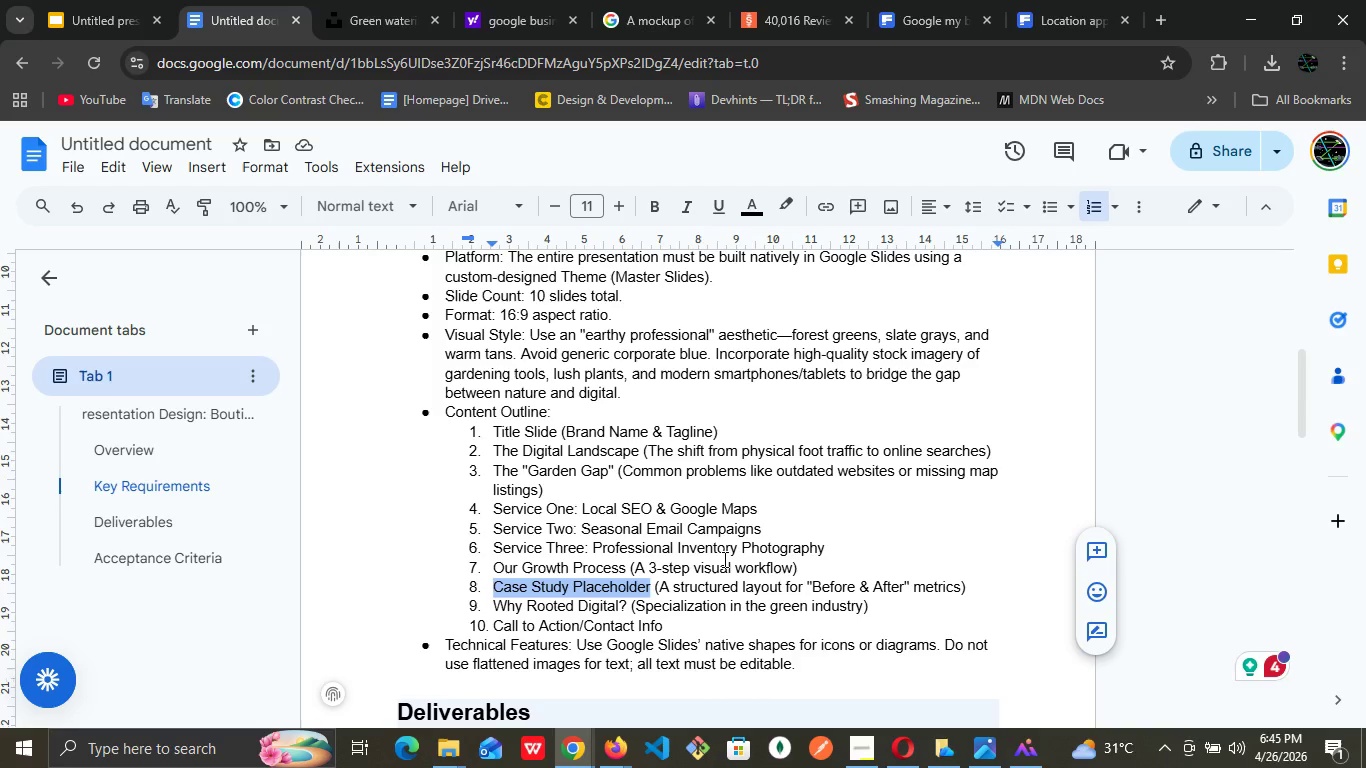 
key(Control+C)
 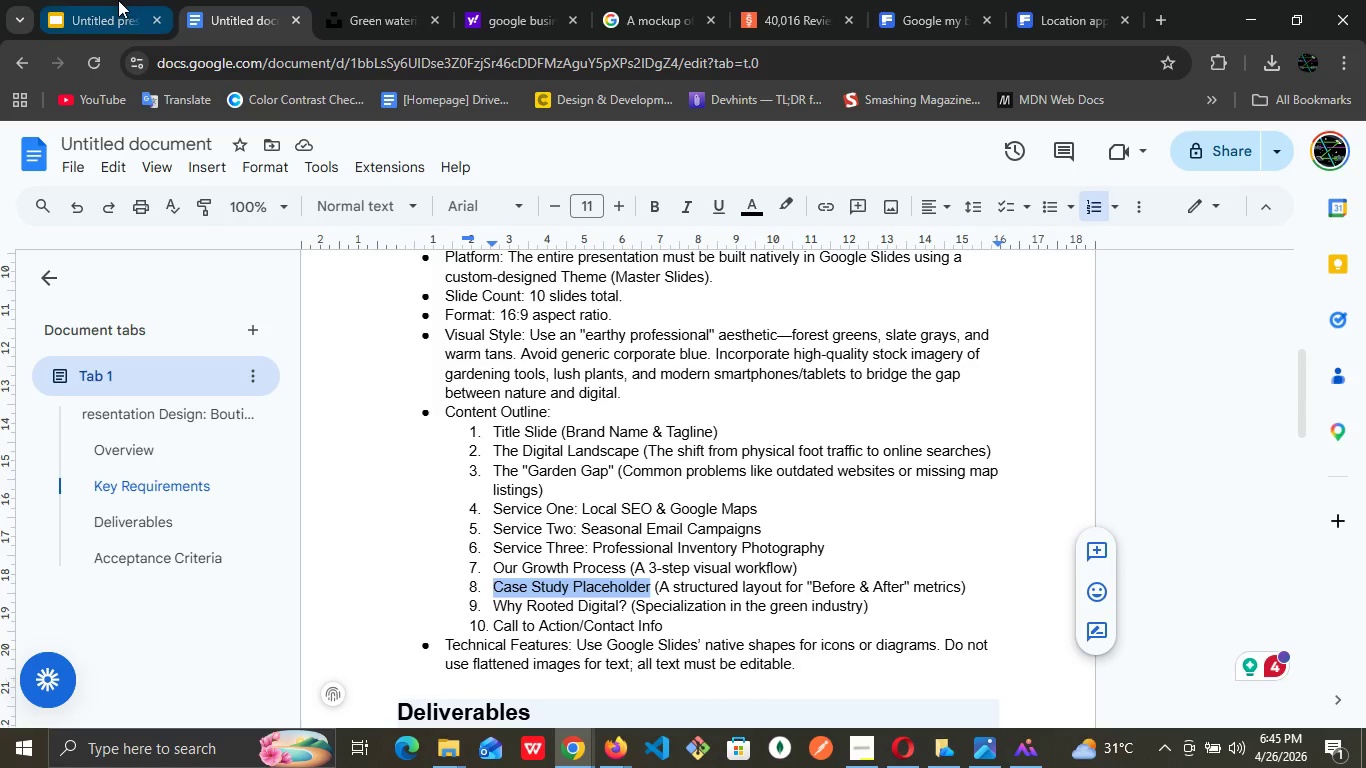 
left_click([118, 0])
 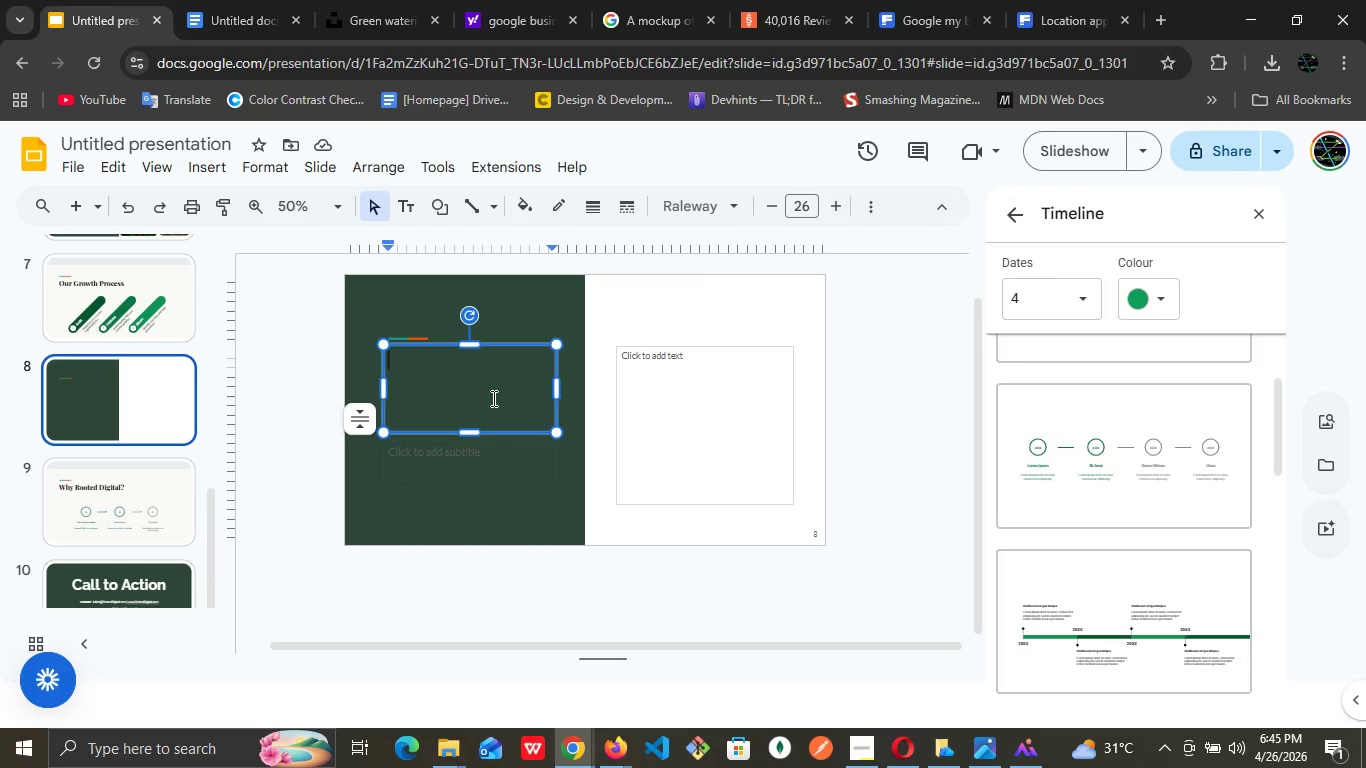 
double_click([492, 398])
 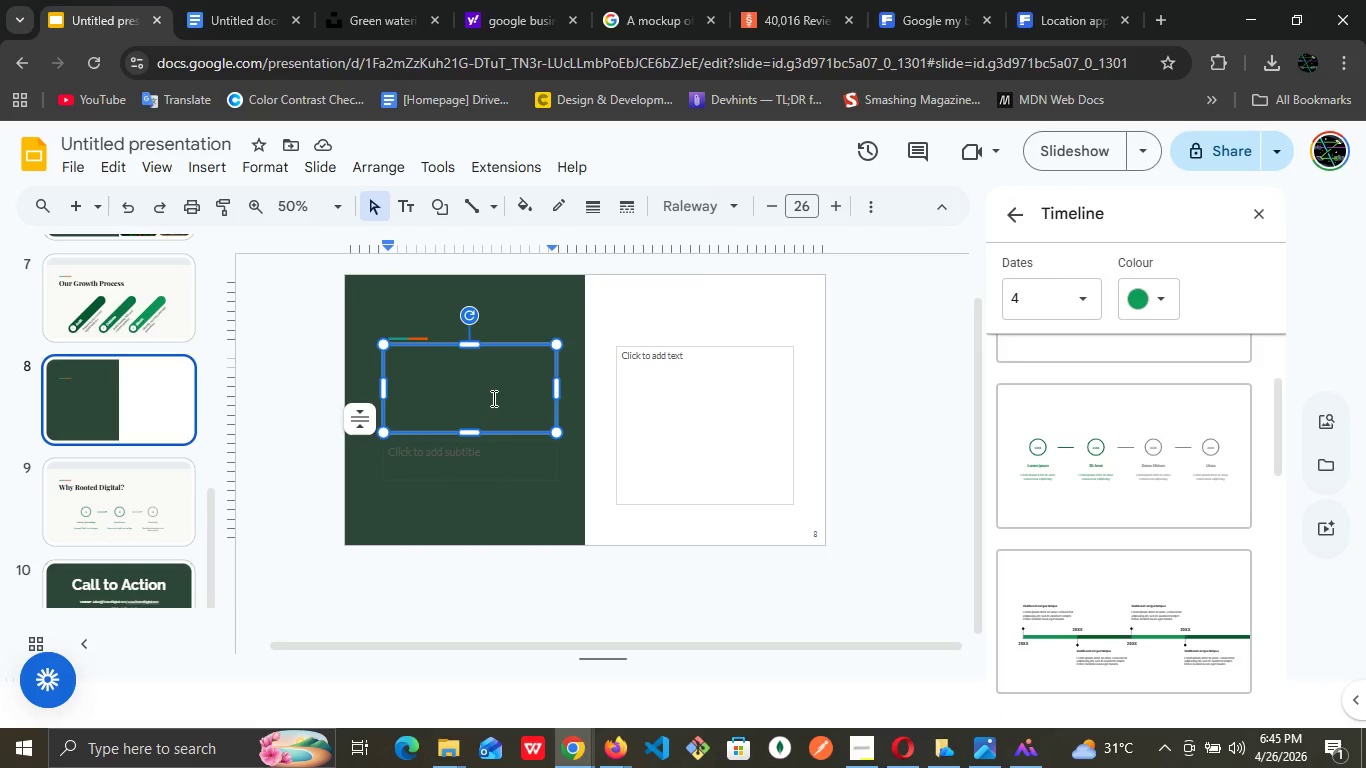 
key(Control+V)
 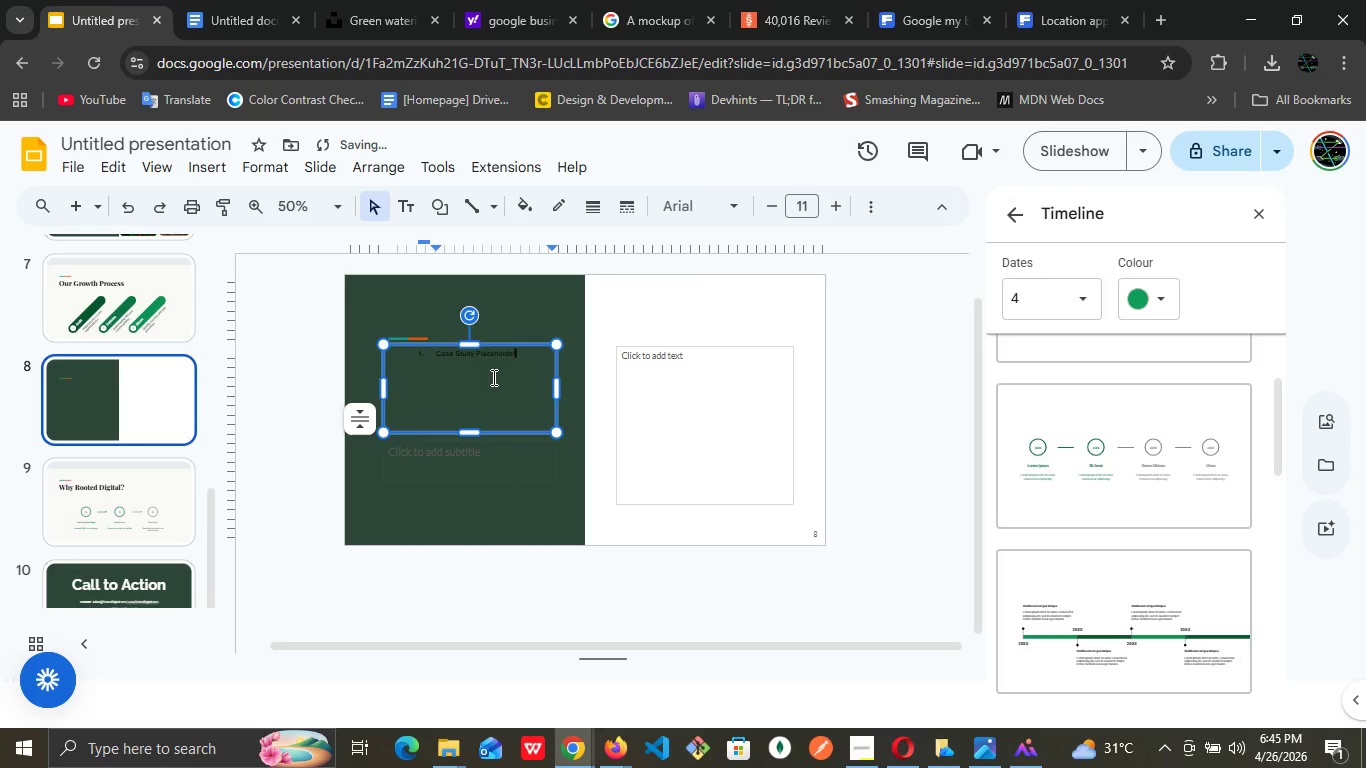 
key(Control+A)
 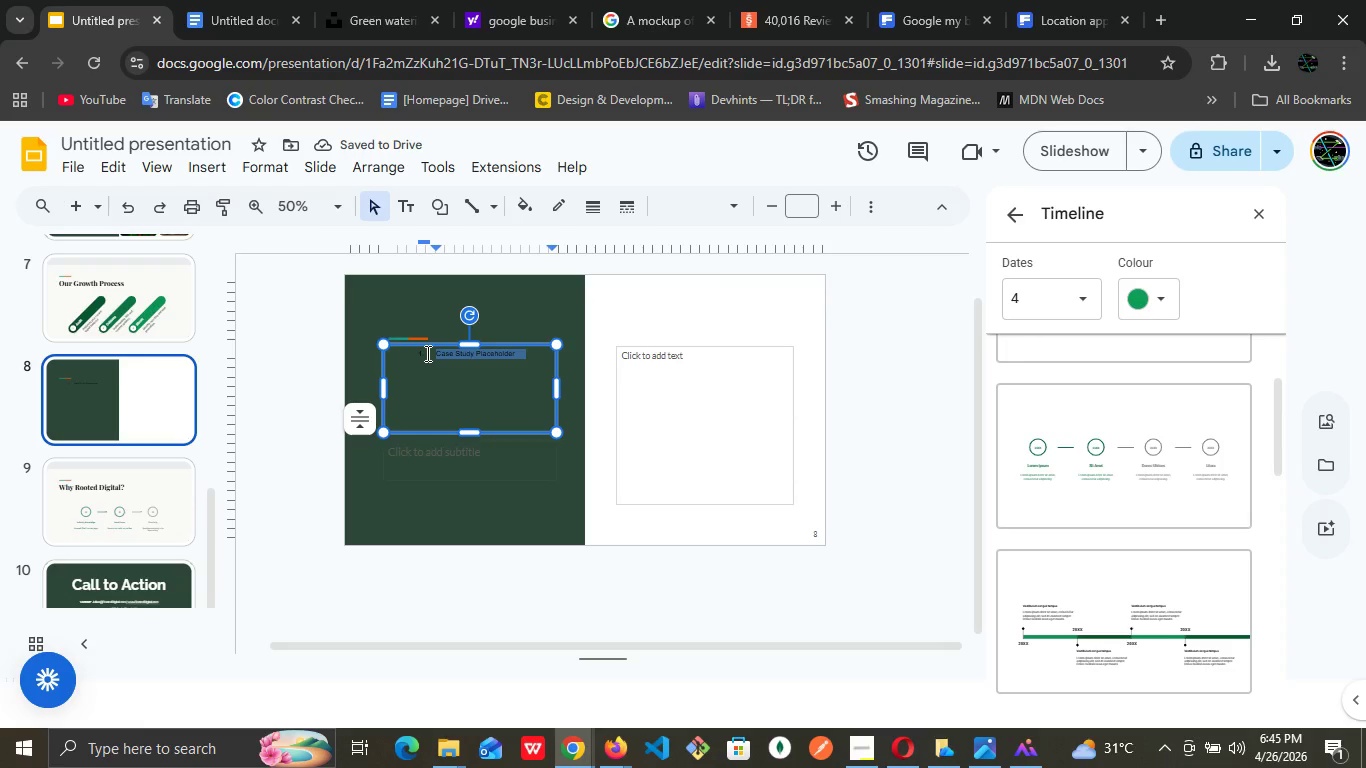 
left_click([429, 350])
 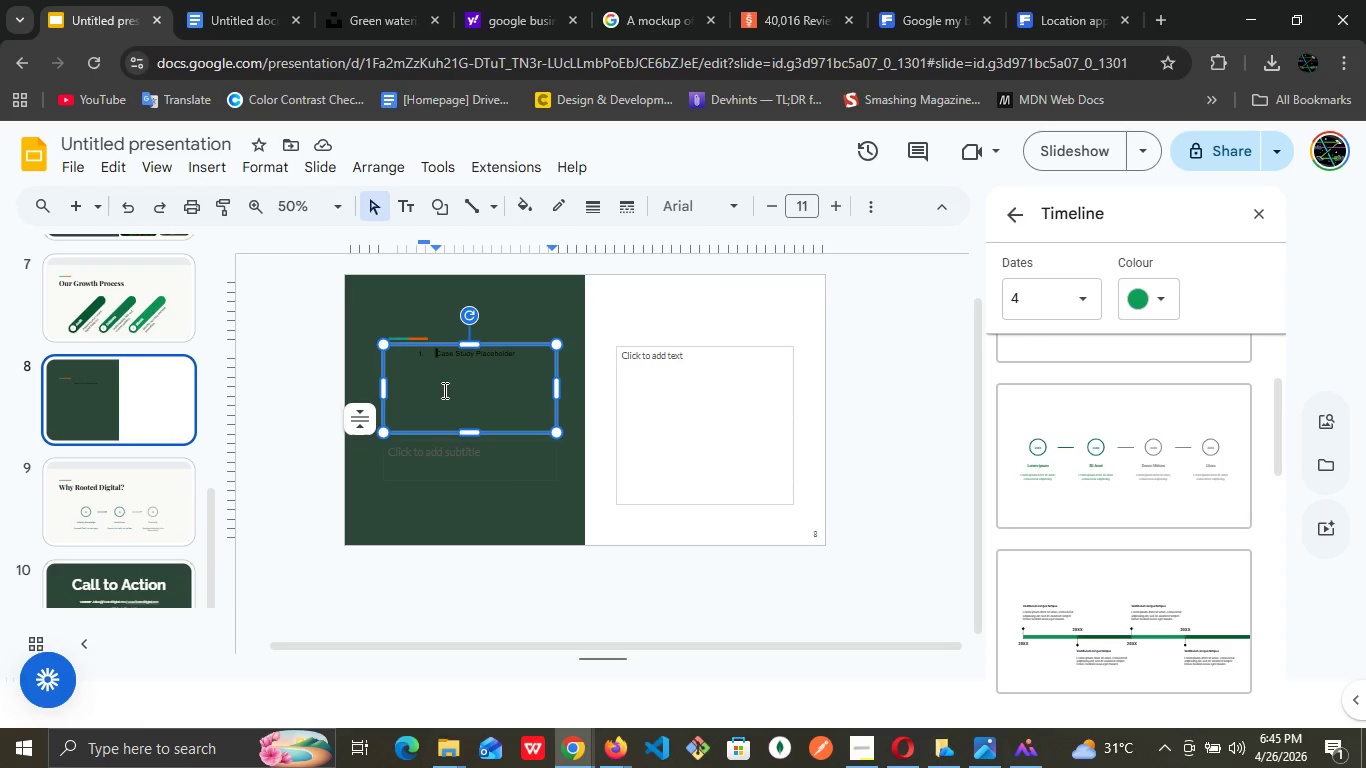 
key(Backspace)
 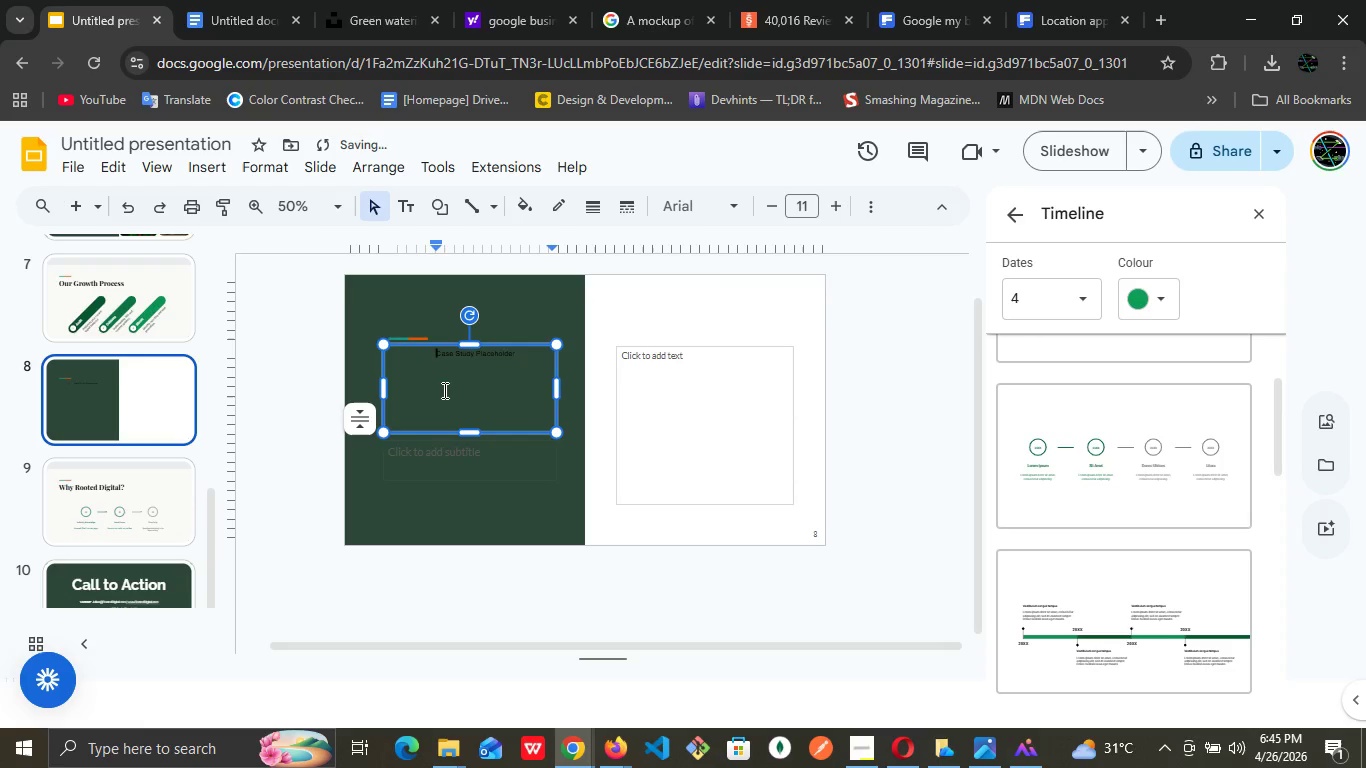 
key(Backspace)
 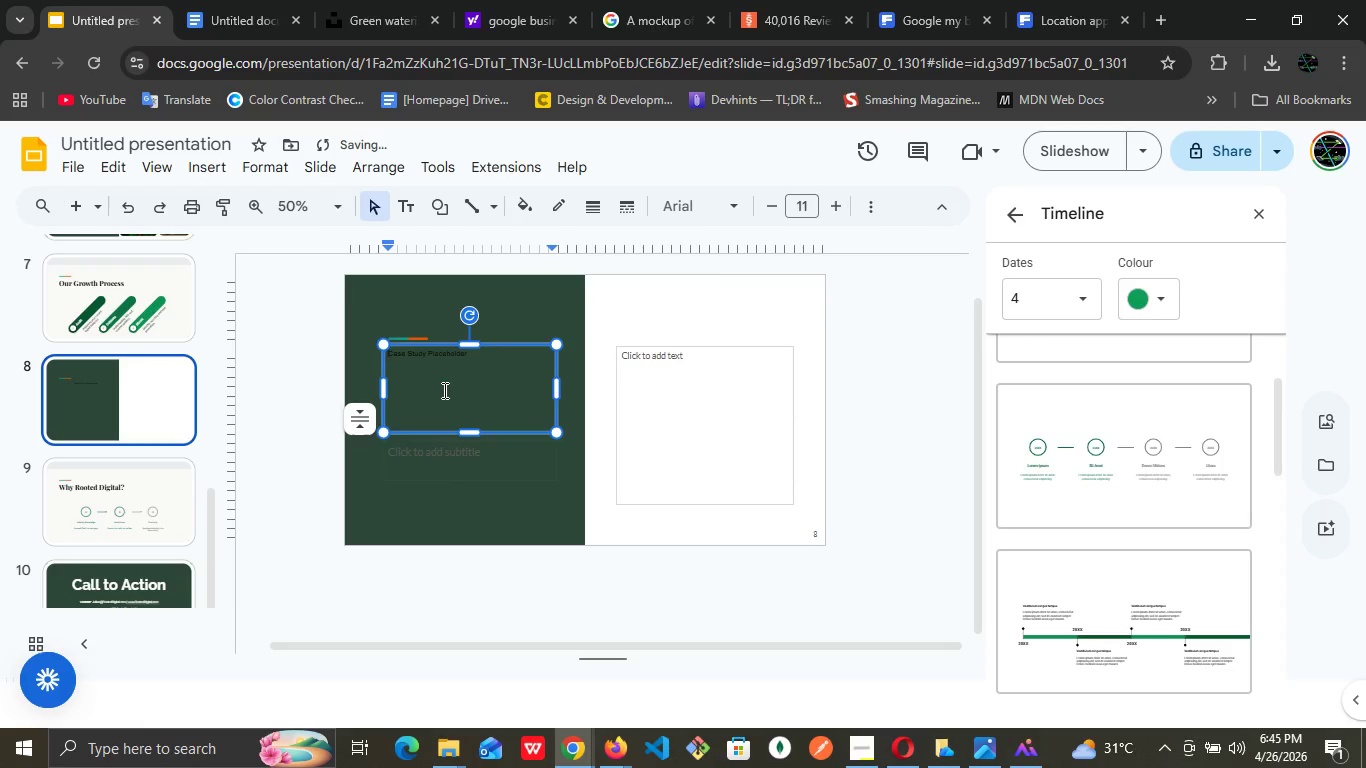 
key(Control+A)
 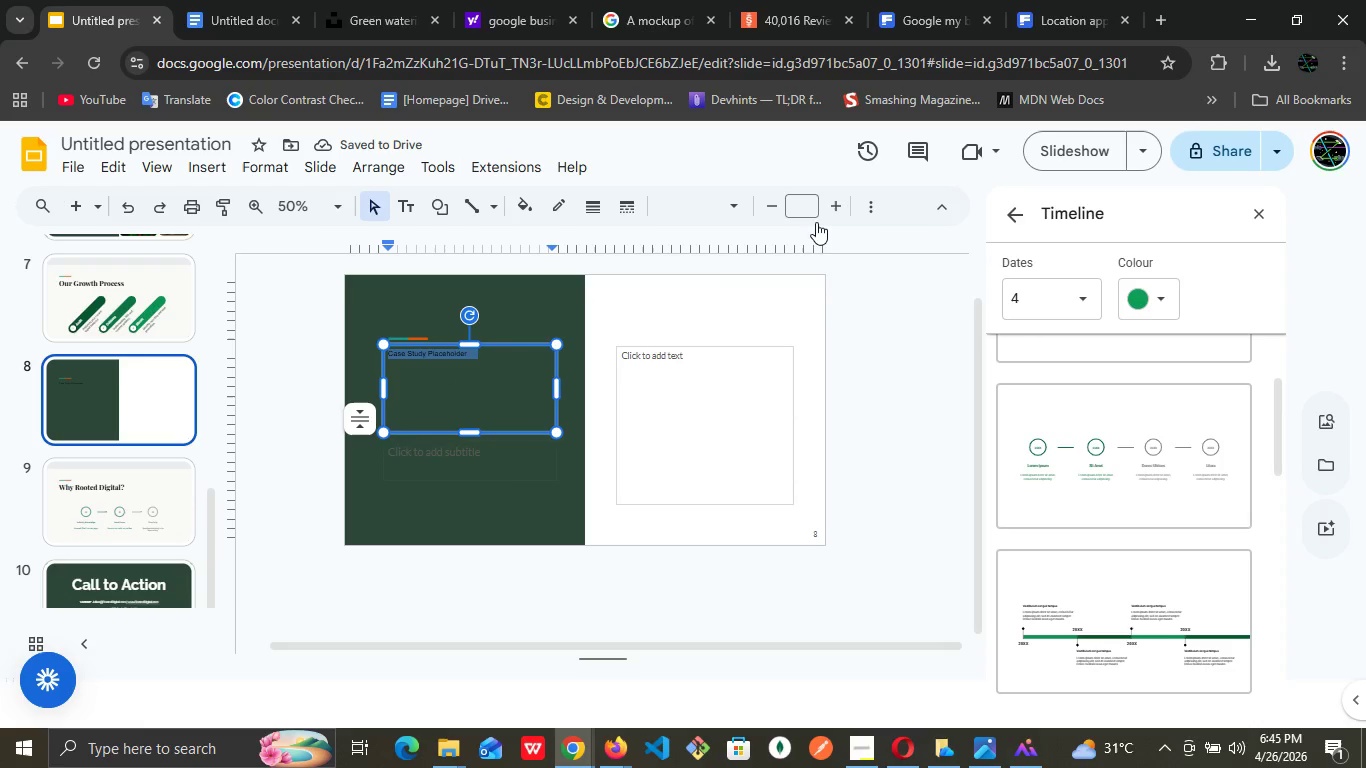 
left_click([809, 212])
 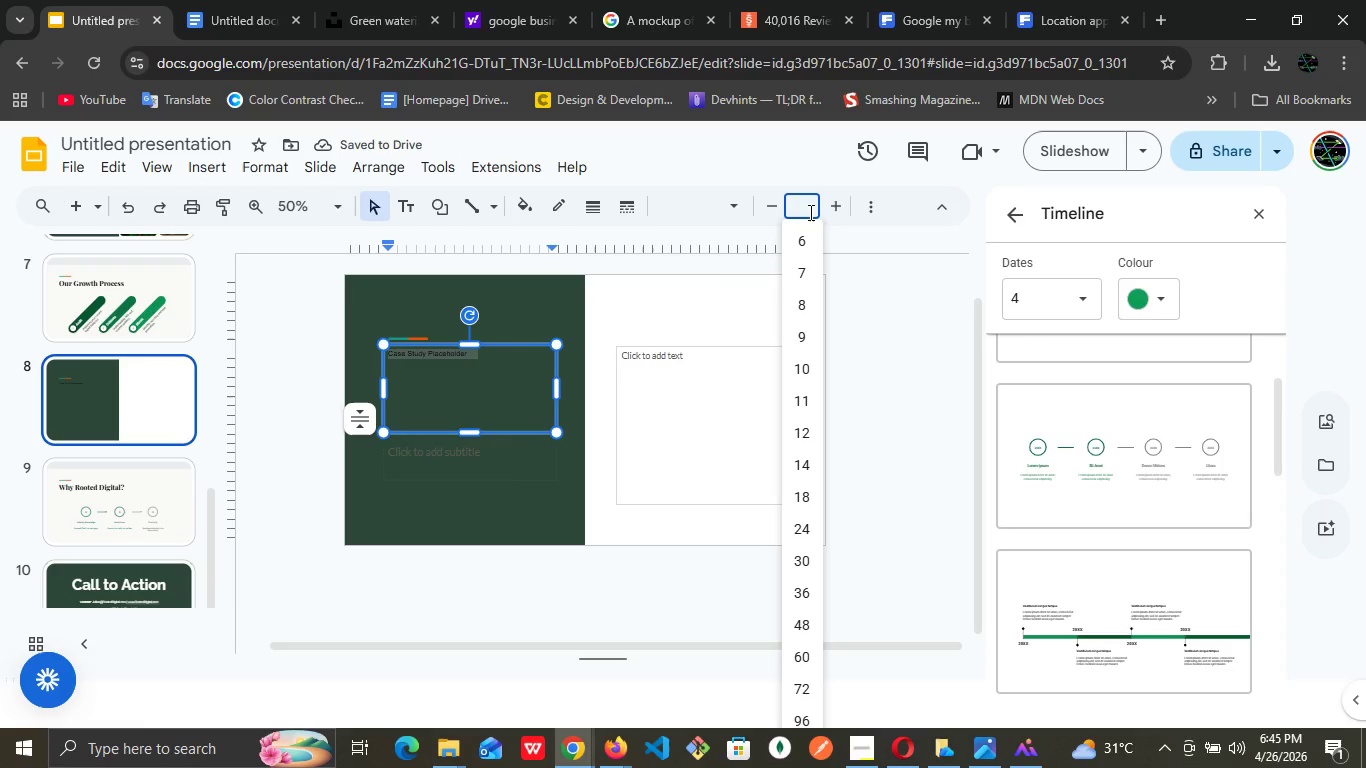 
type(34)
 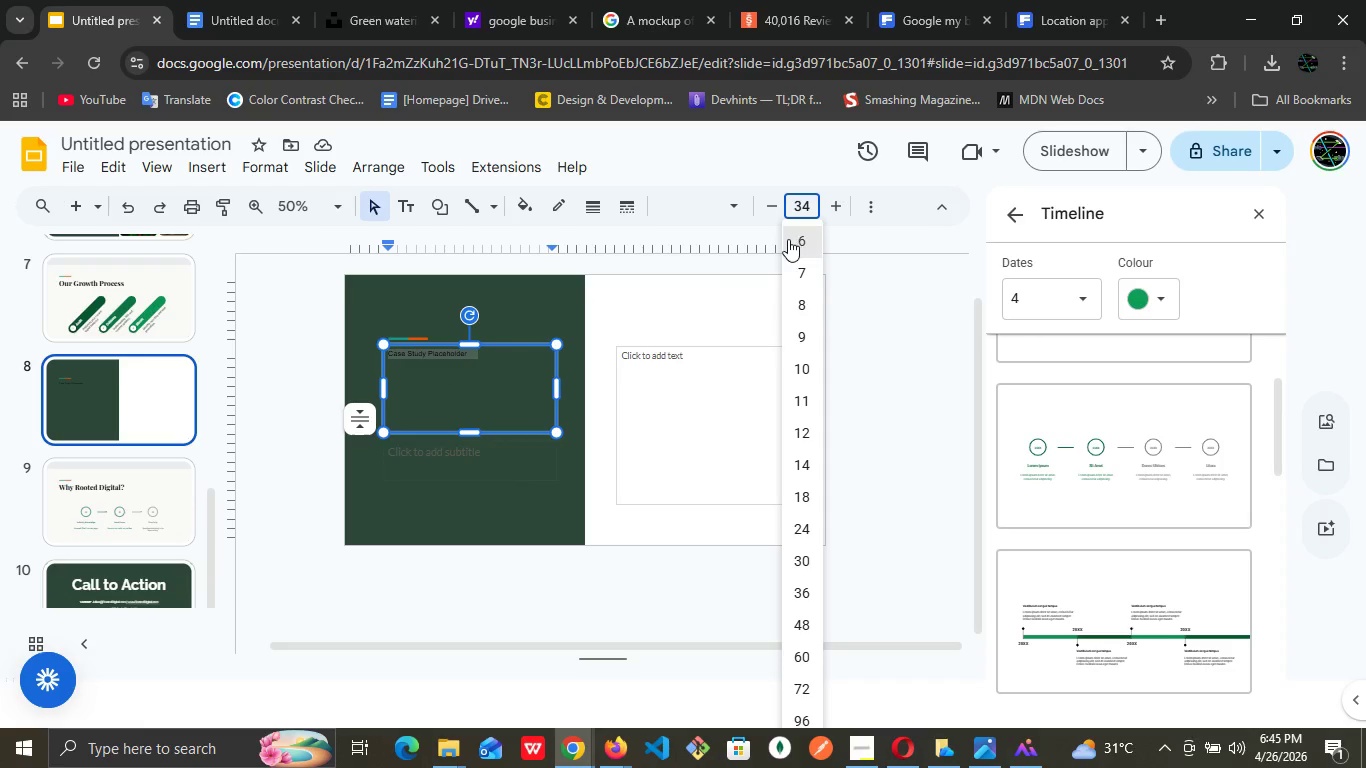 
key(Enter)
 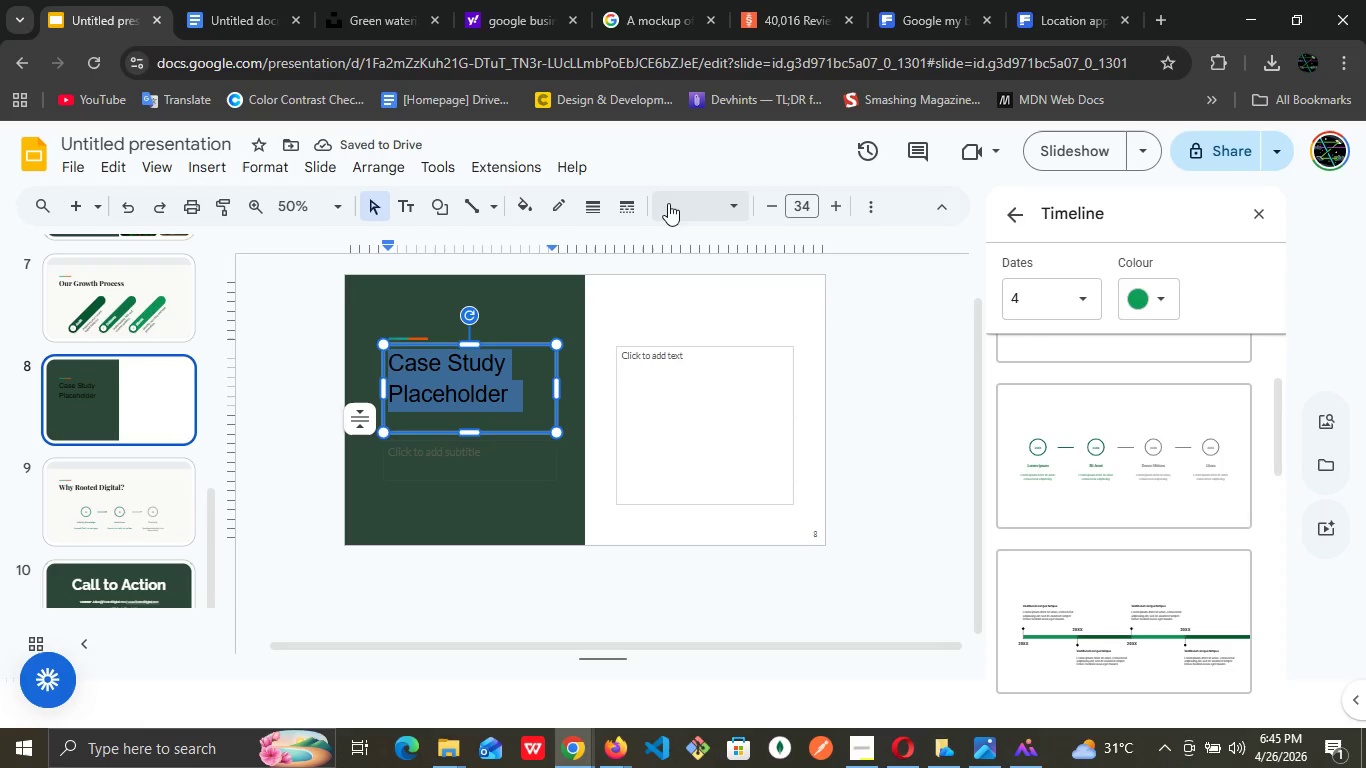 
left_click([873, 213])
 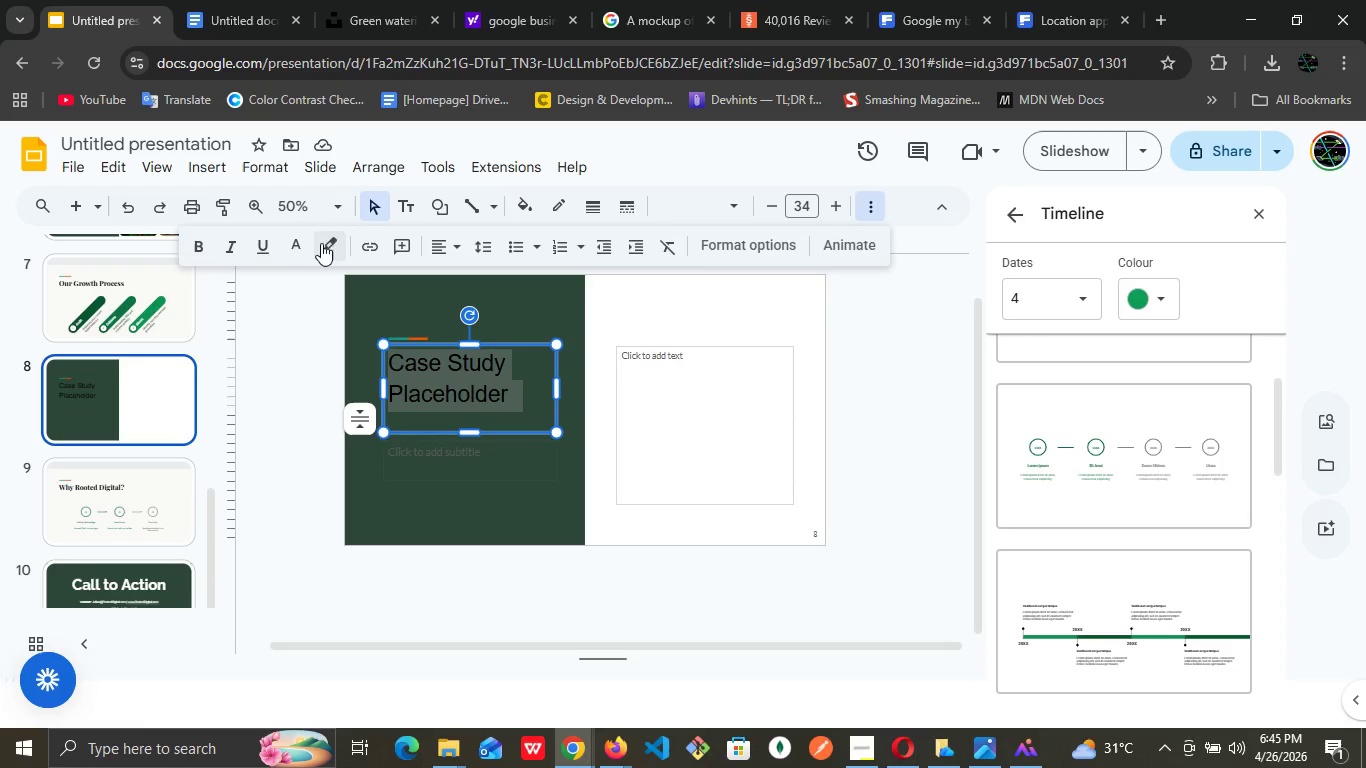 
left_click([299, 245])
 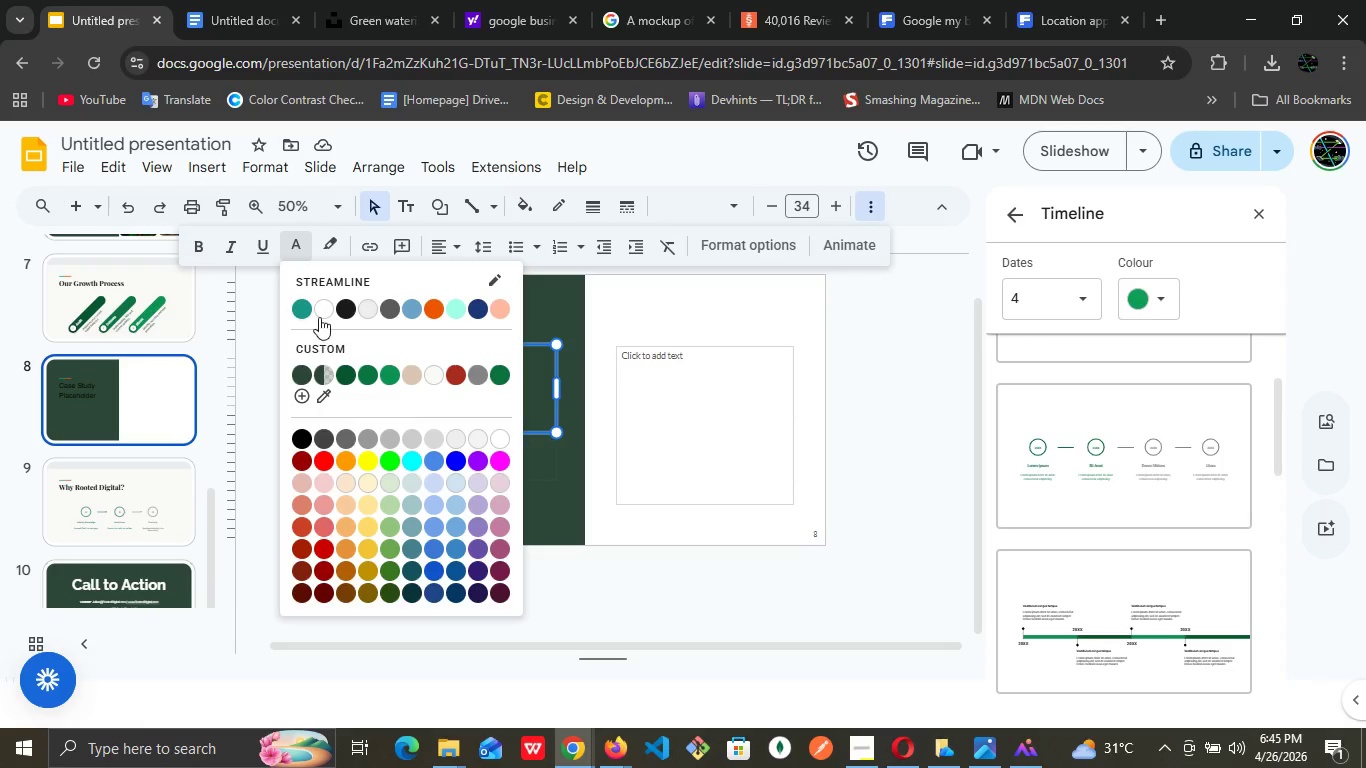 
left_click([322, 310])
 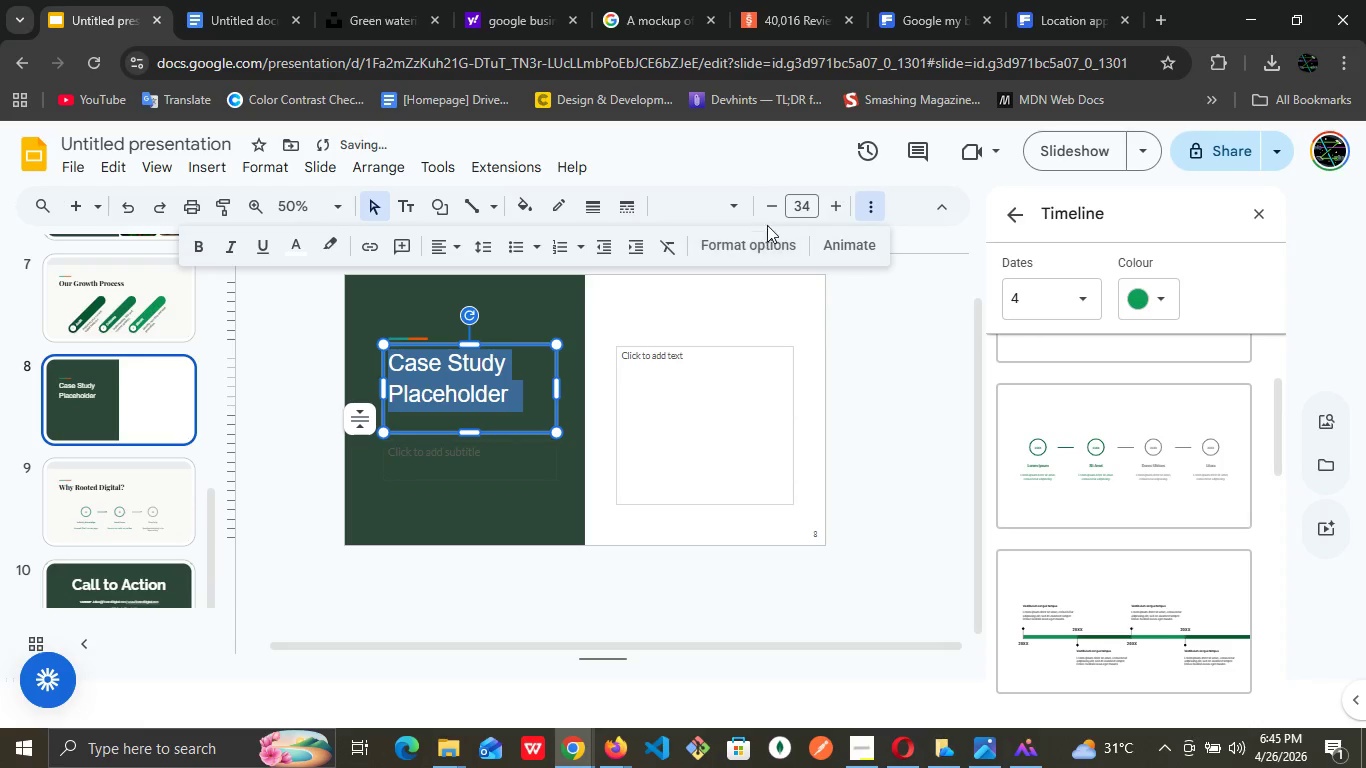 
left_click([738, 209])
 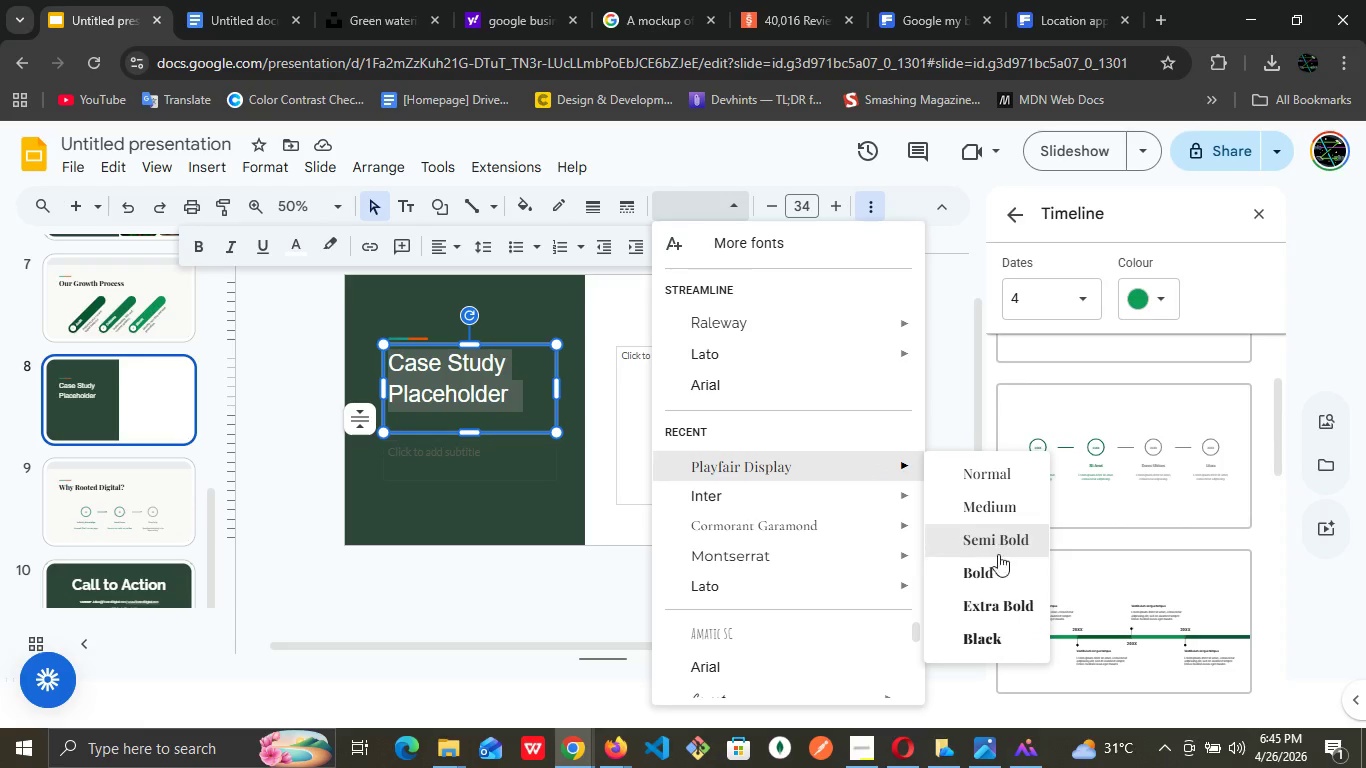 
left_click([1009, 584])
 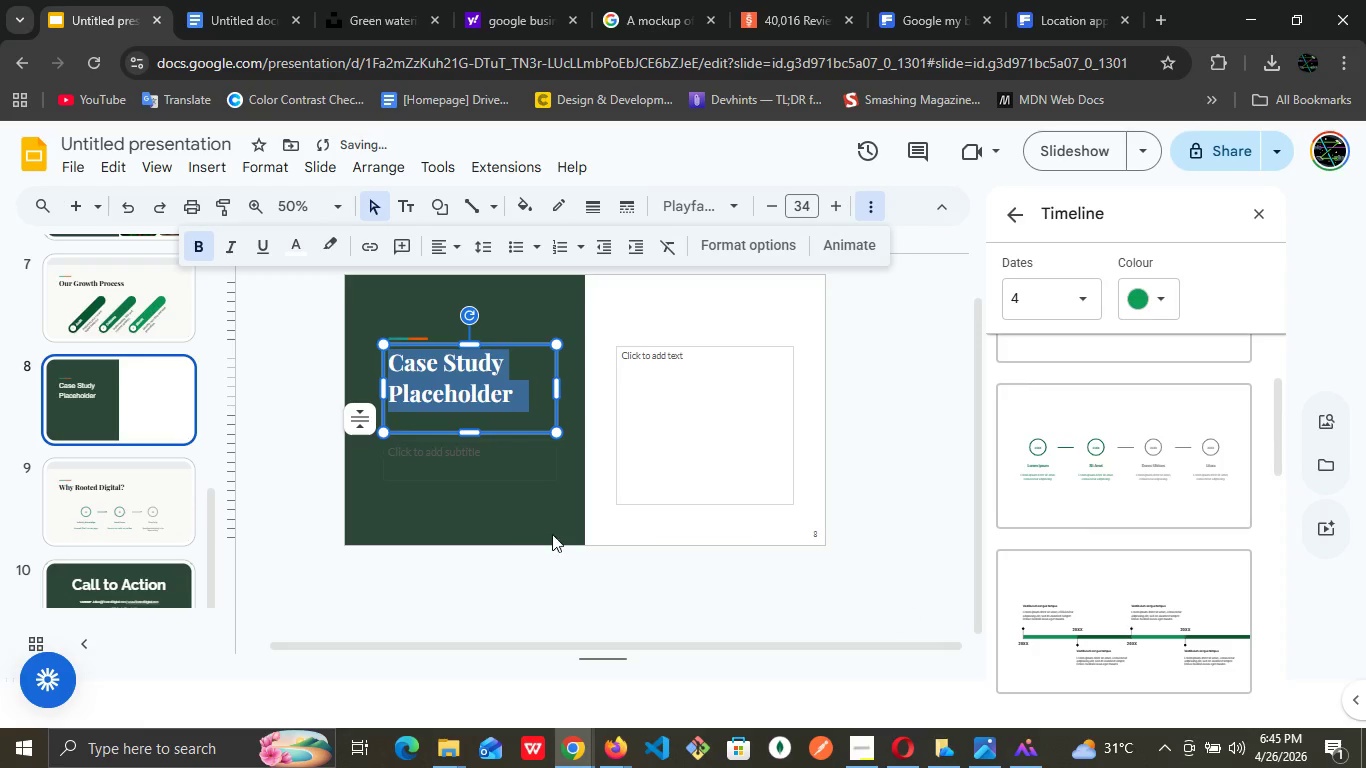 
left_click([521, 481])
 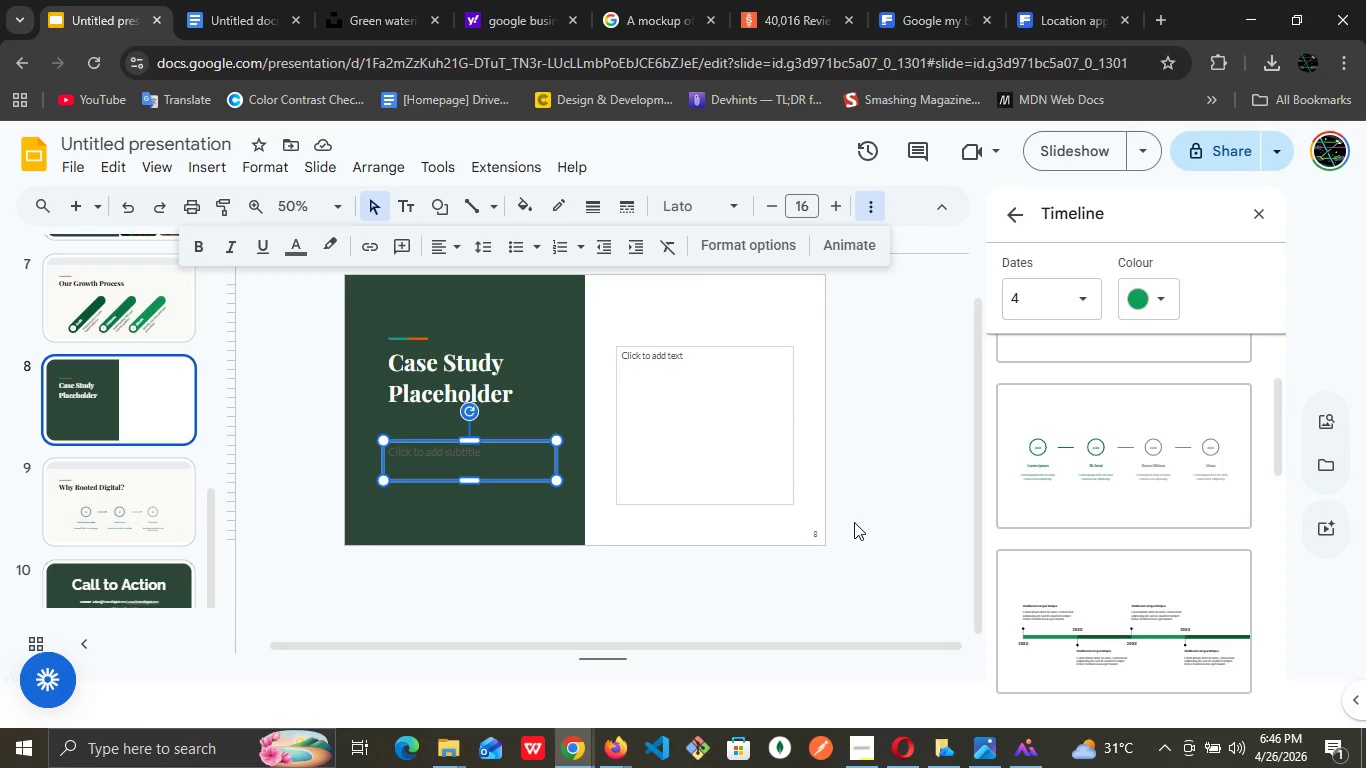 
wait(38.64)
 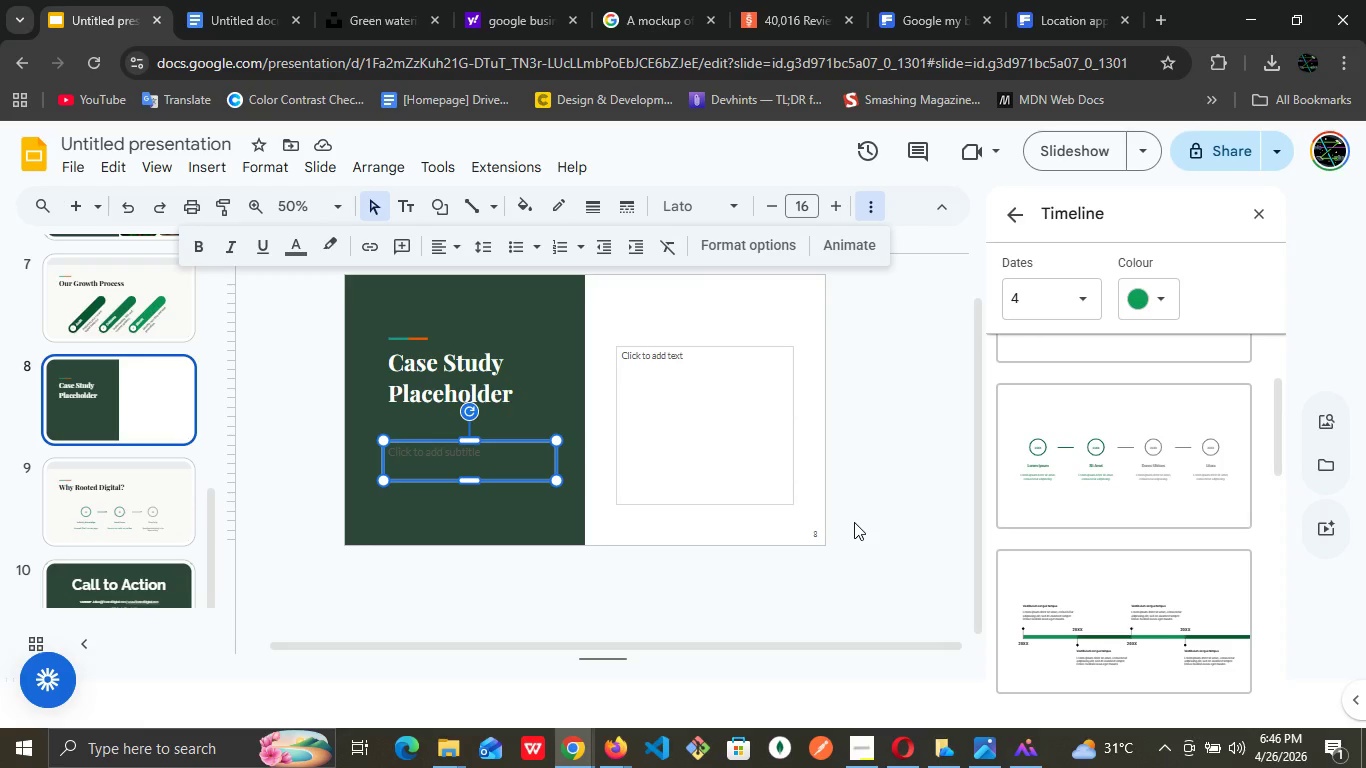 
left_click([731, 301])
 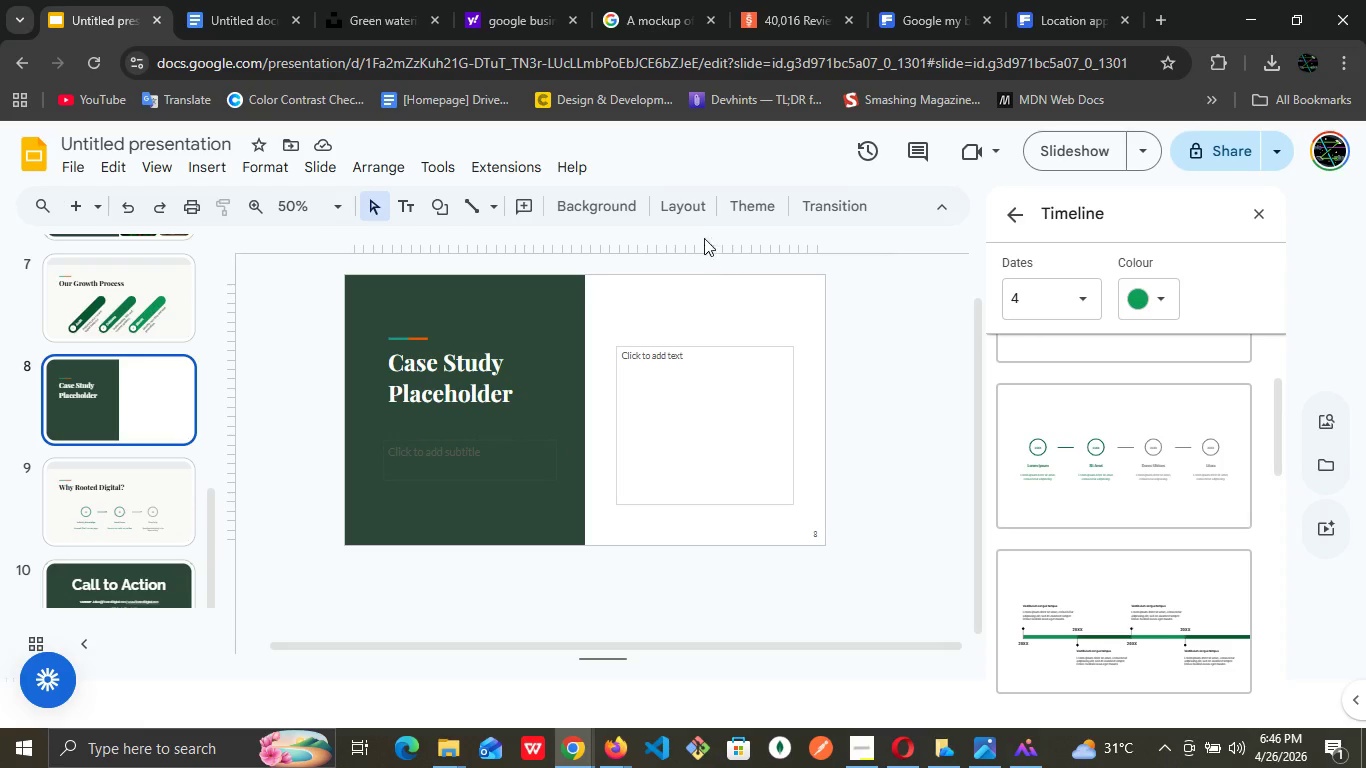 
left_click([692, 207])
 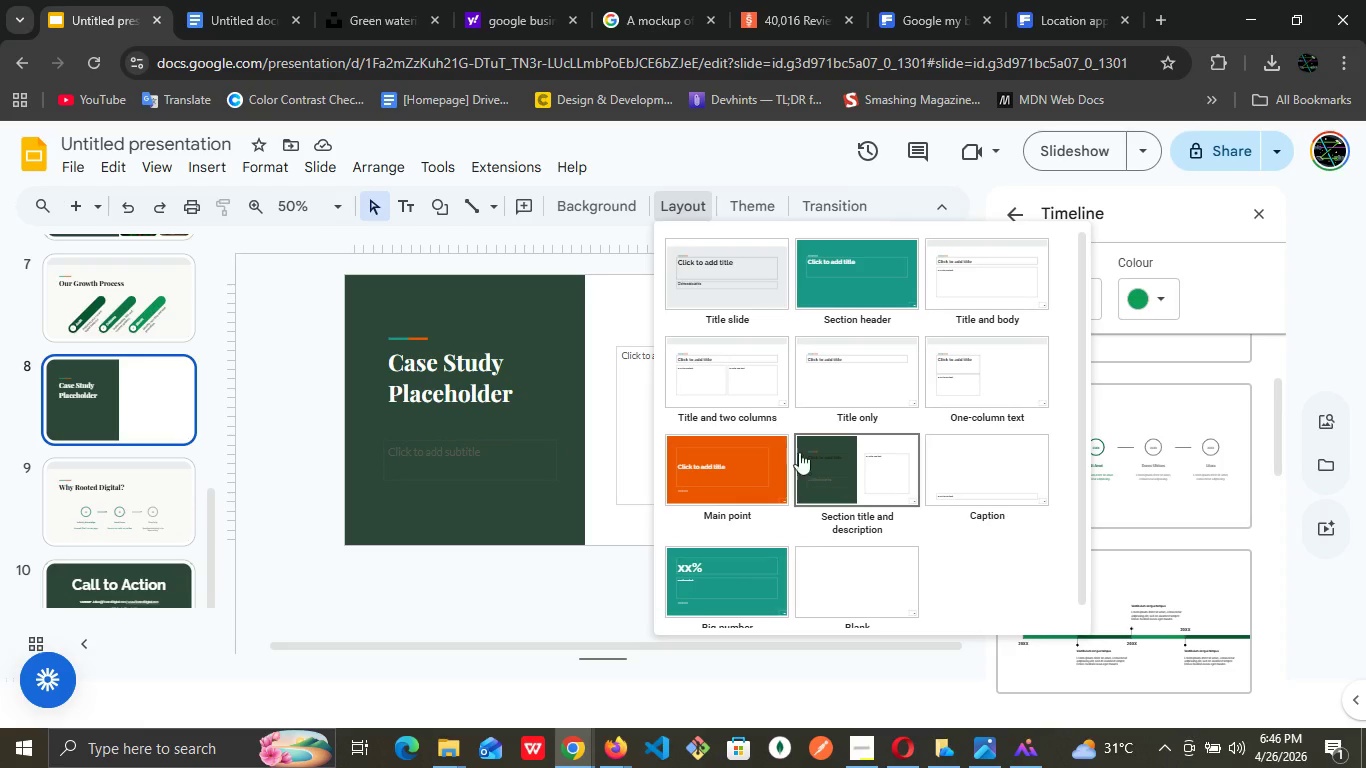 
left_click([756, 383])
 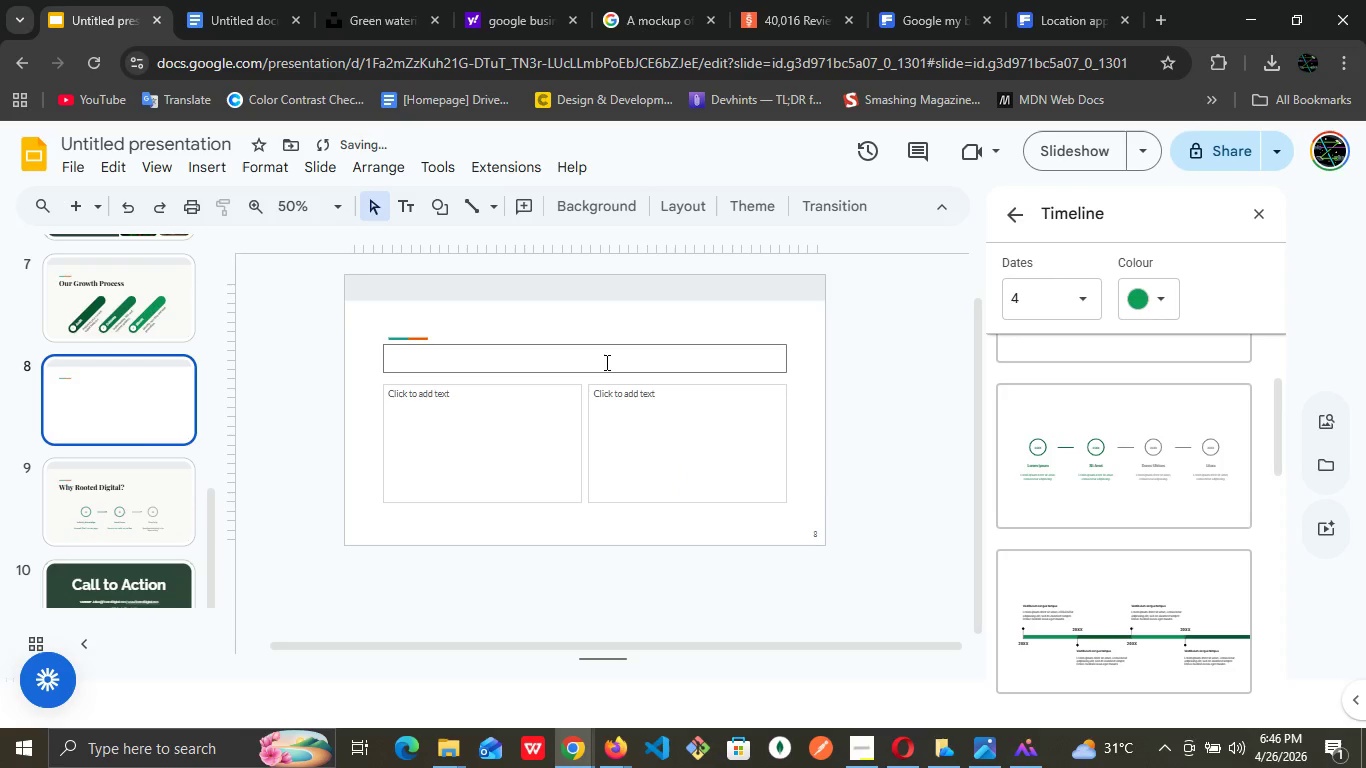 
double_click([605, 362])
 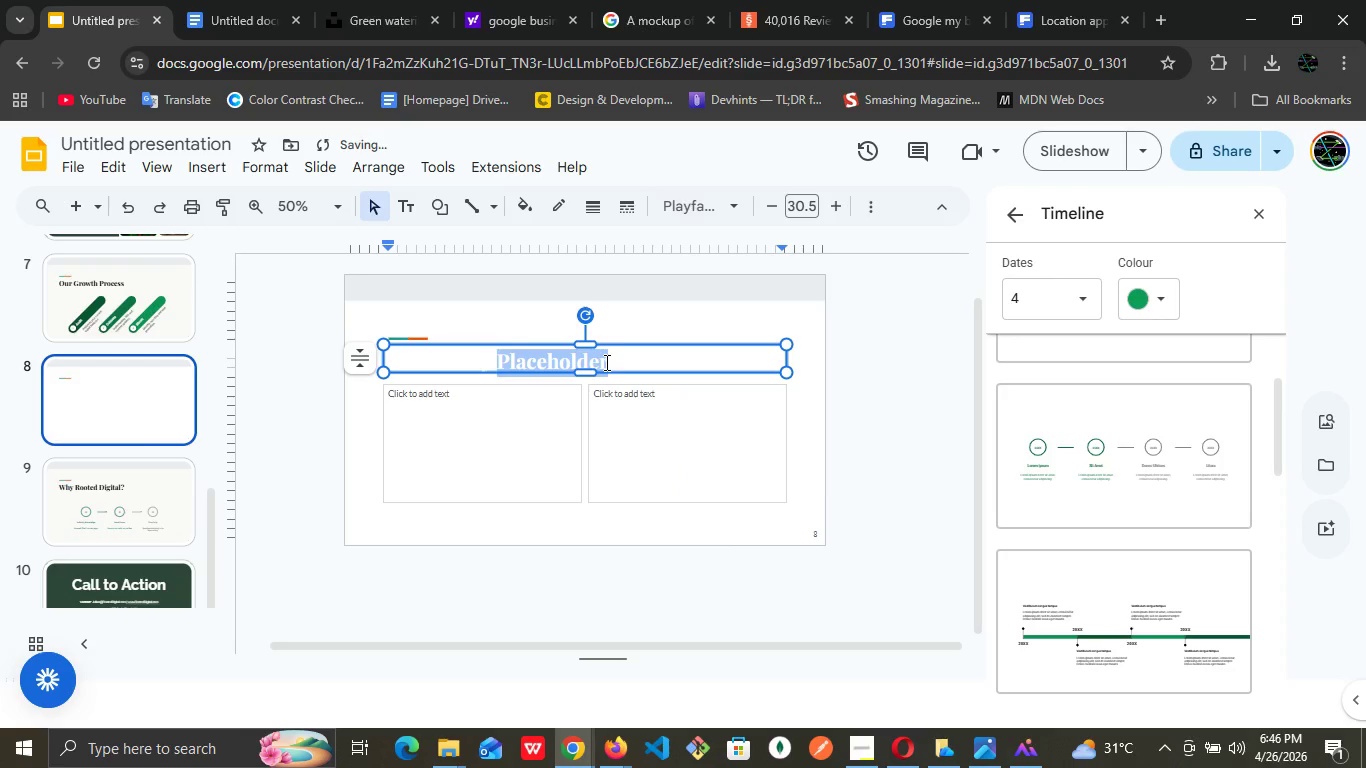 
triple_click([605, 362])
 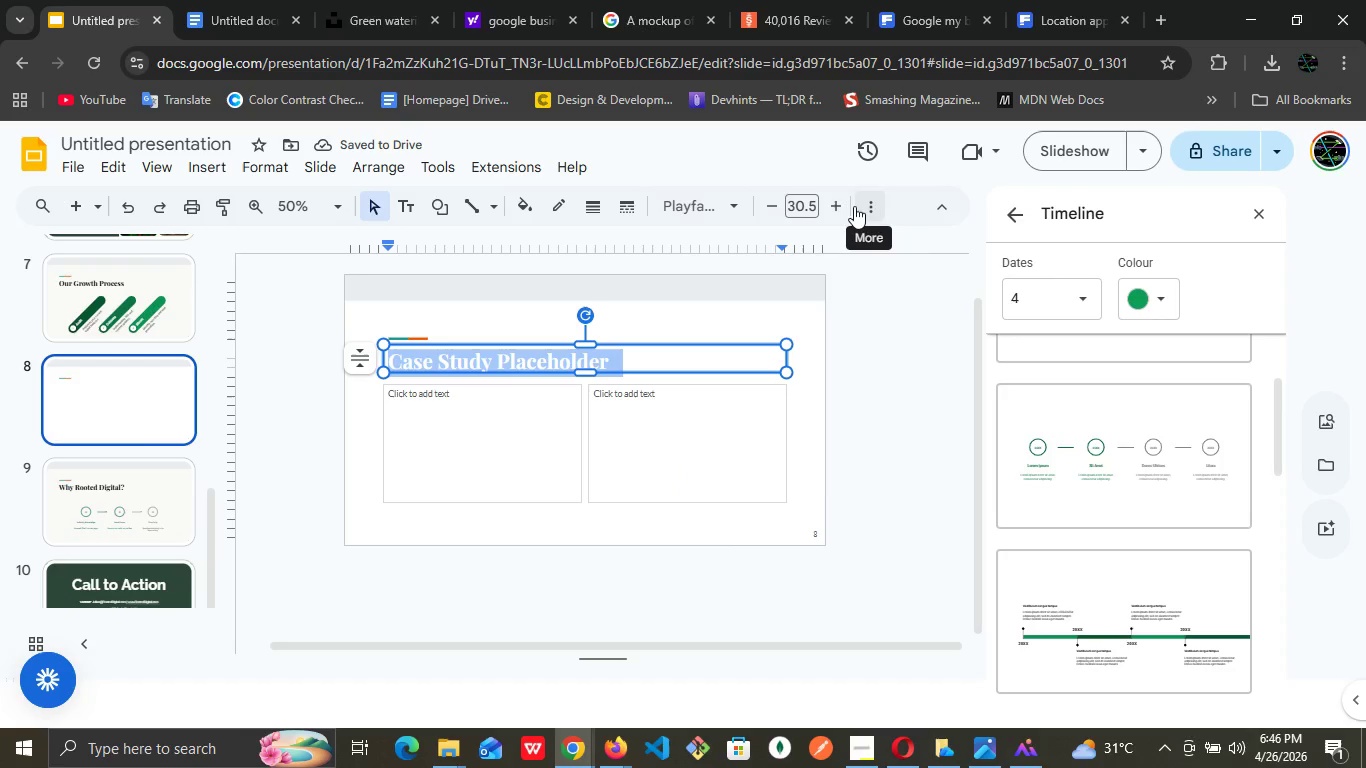 
double_click([813, 211])
 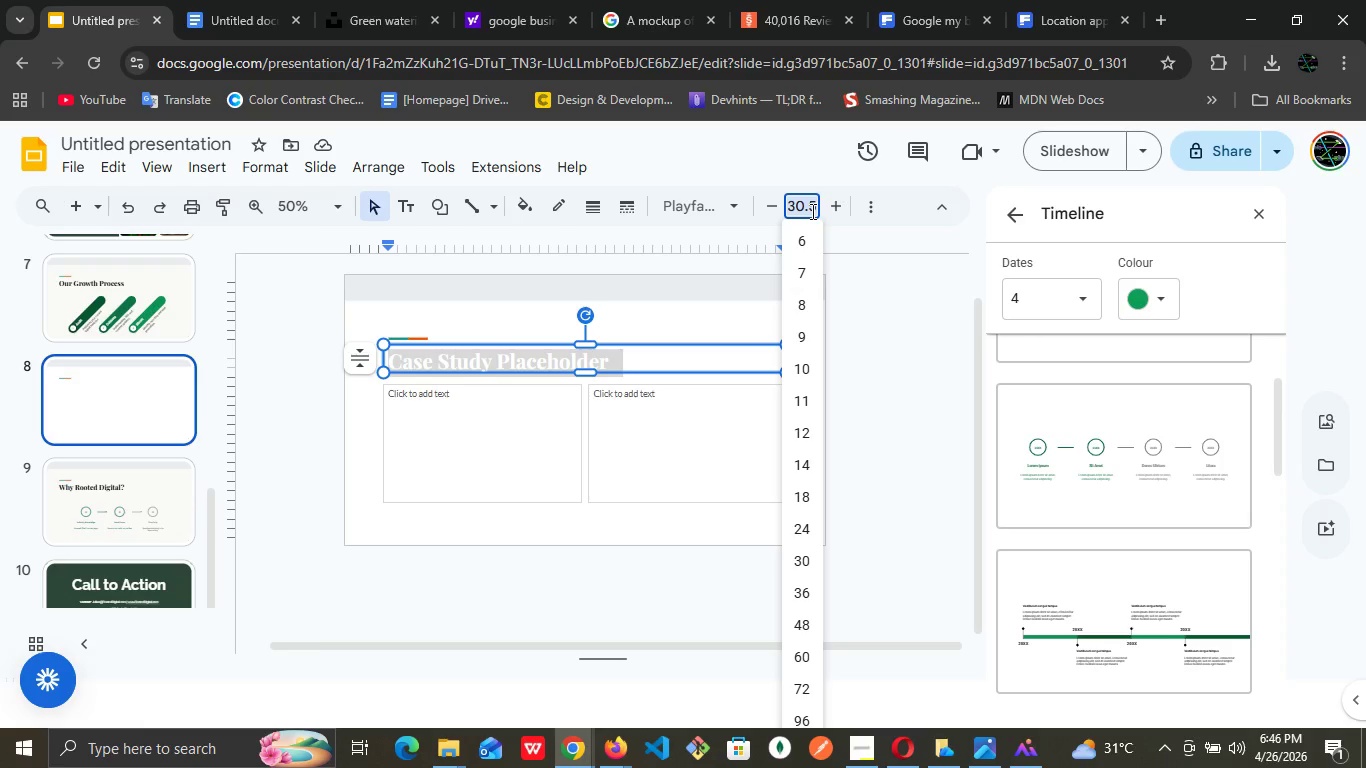 
type(34)
 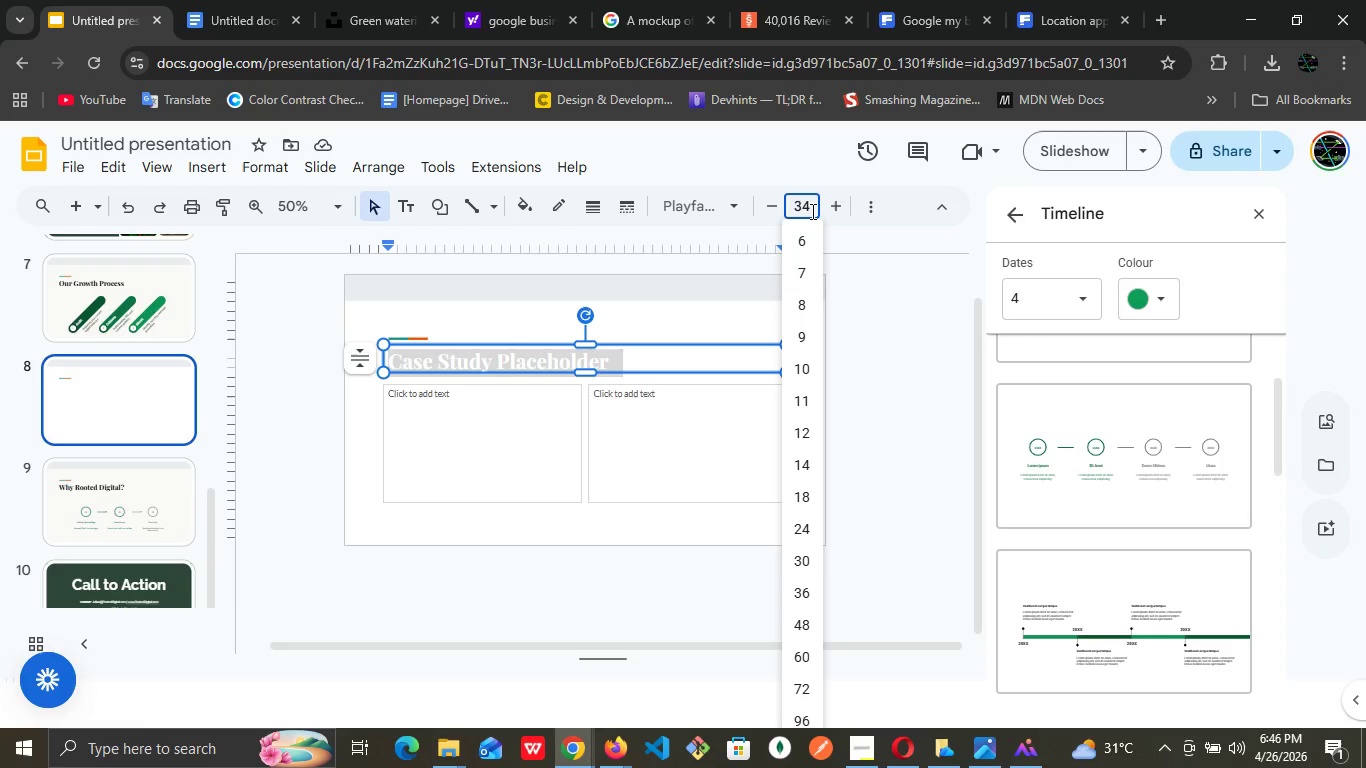 
key(Enter)
 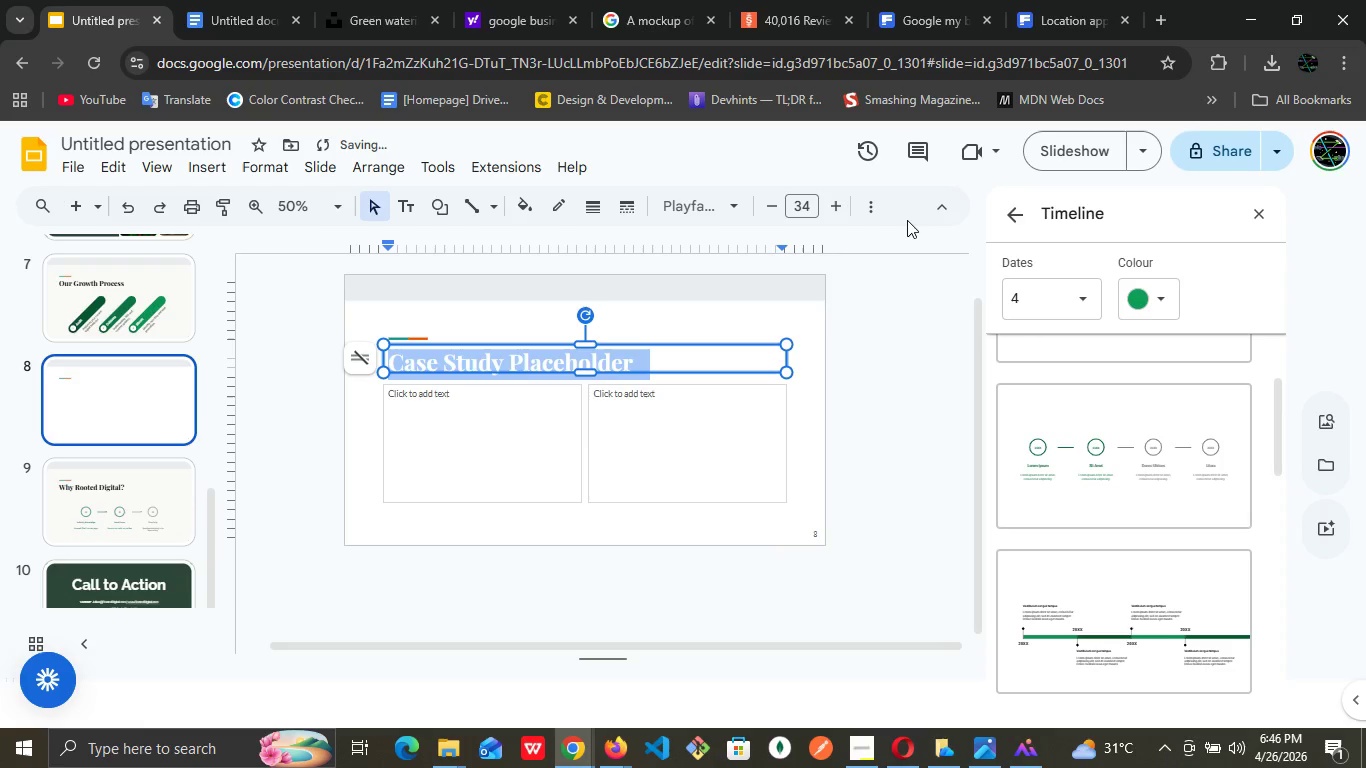 
left_click([866, 212])
 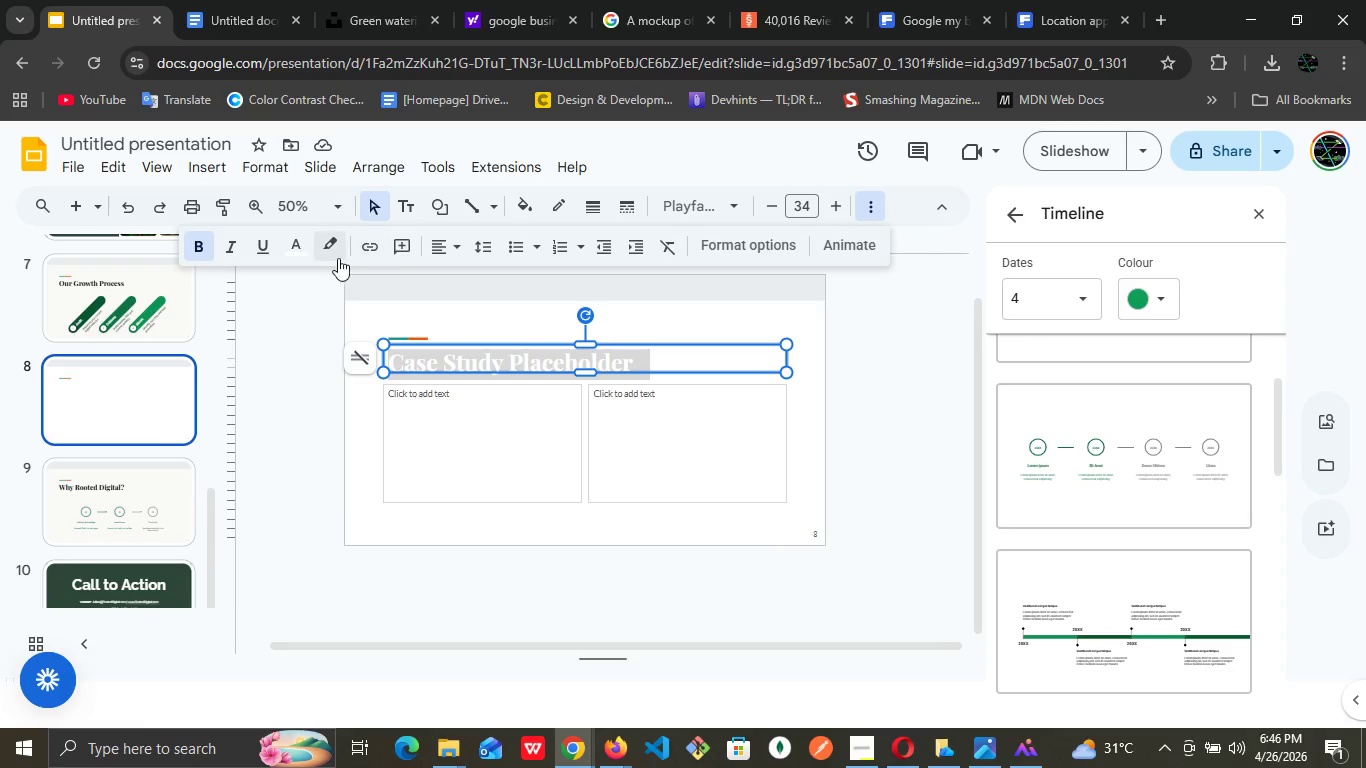 
left_click([303, 246])
 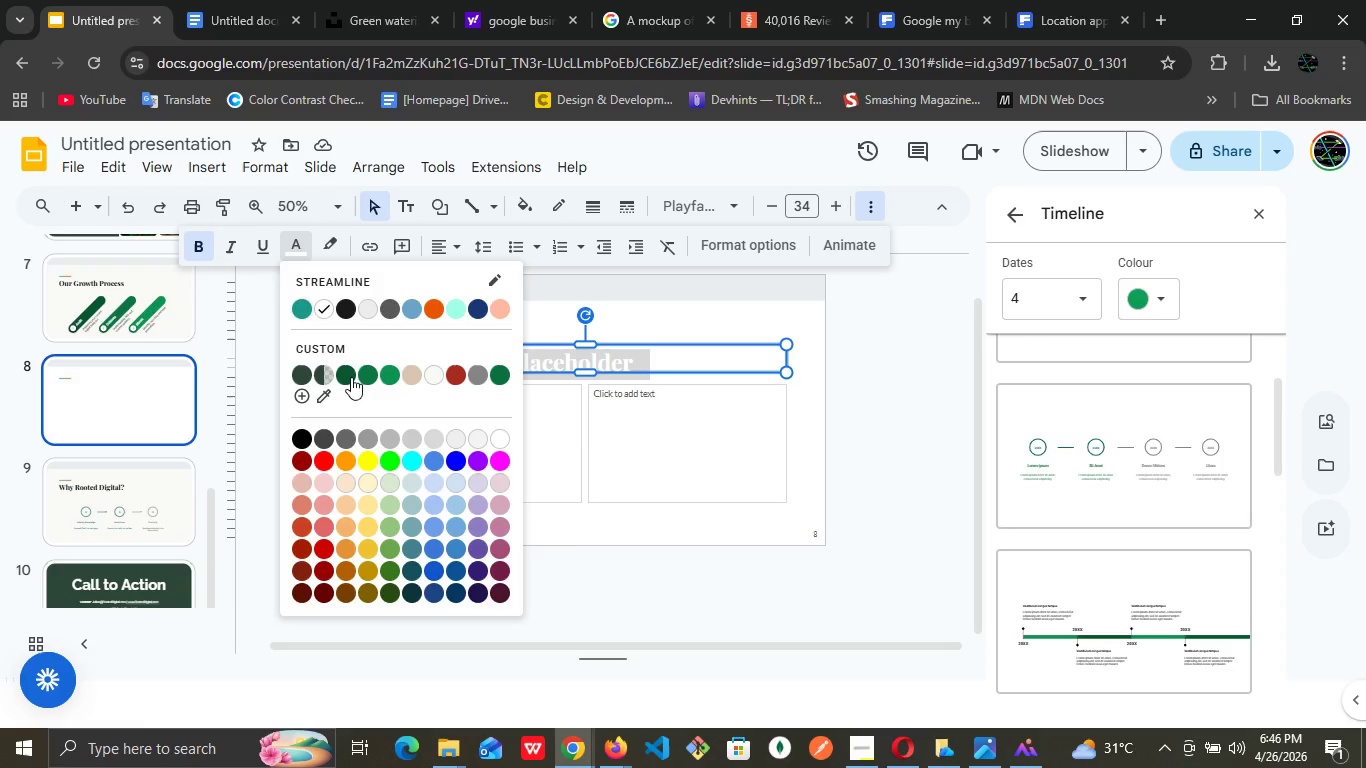 
left_click([347, 375])
 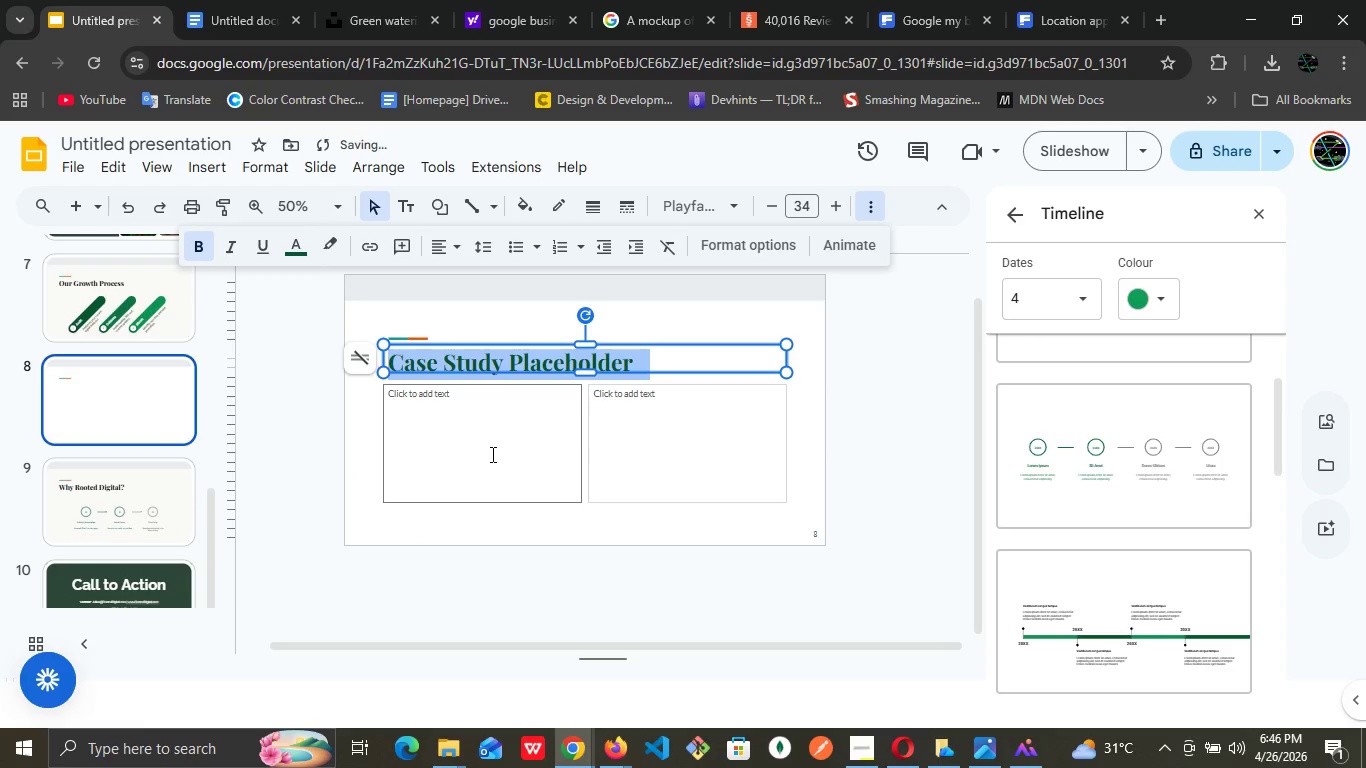 
left_click([501, 434])
 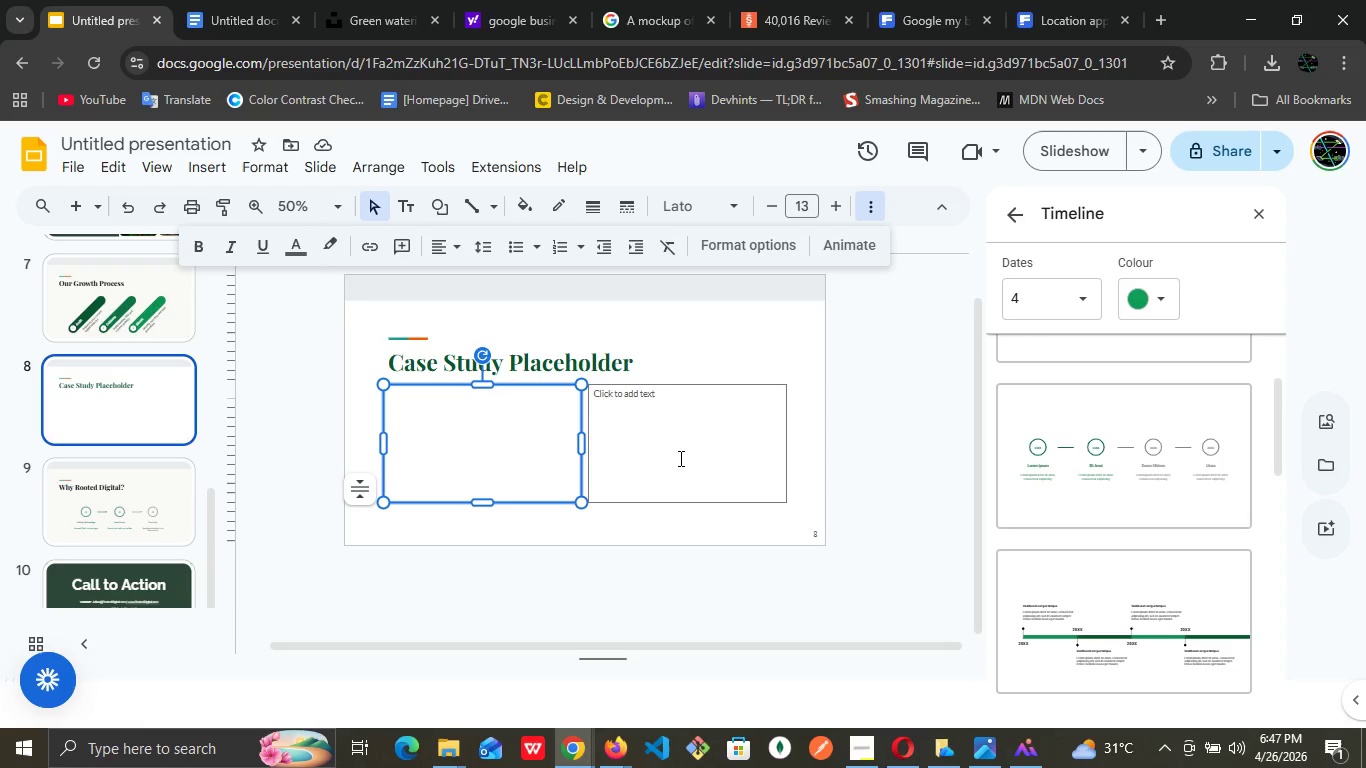 
wait(7.58)
 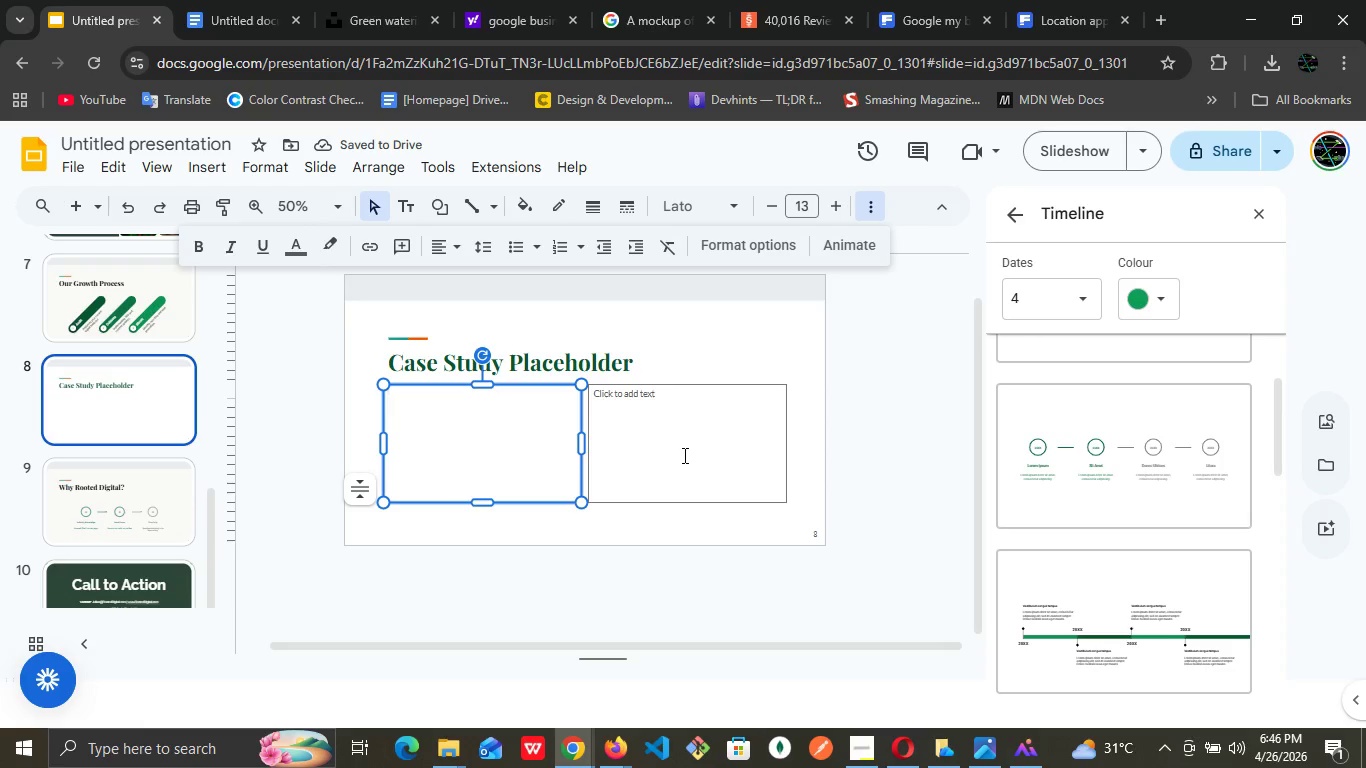 
left_click([241, 0])
 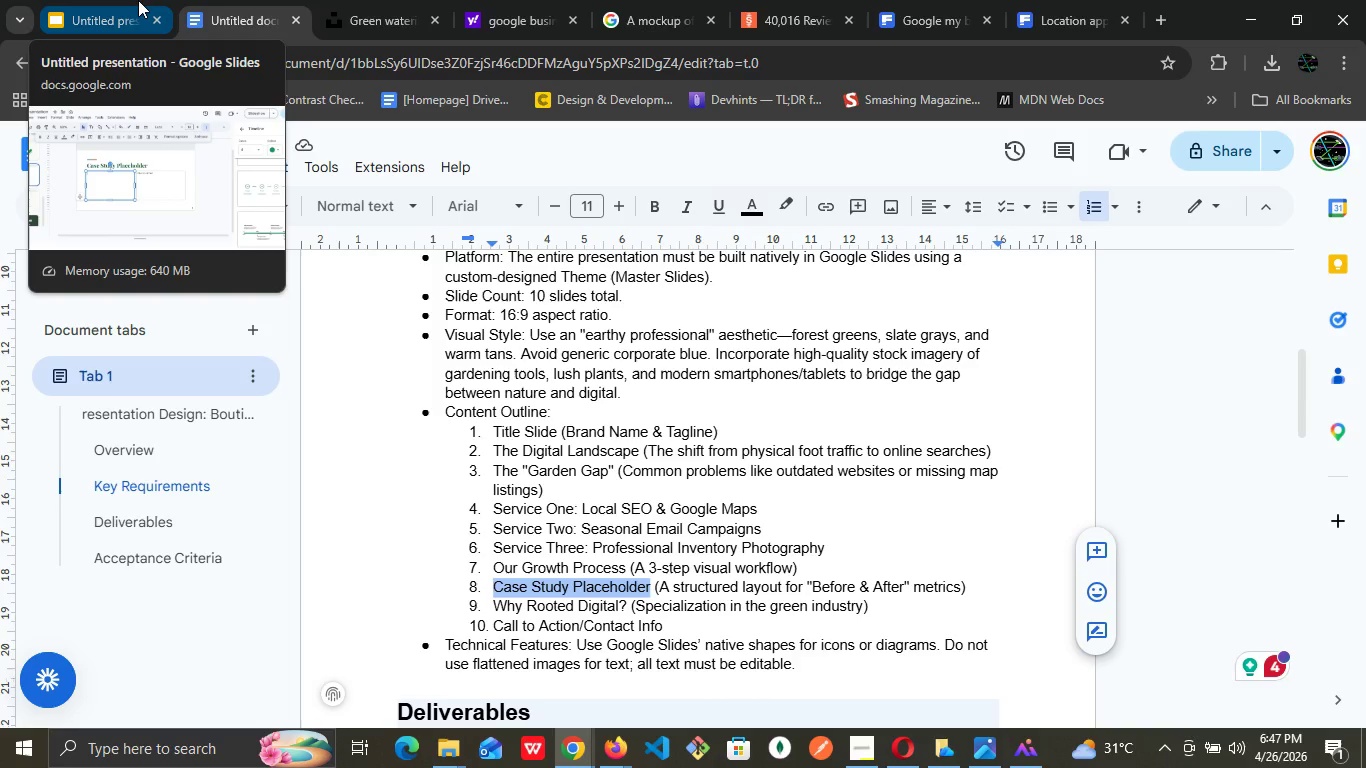 
wait(6.56)
 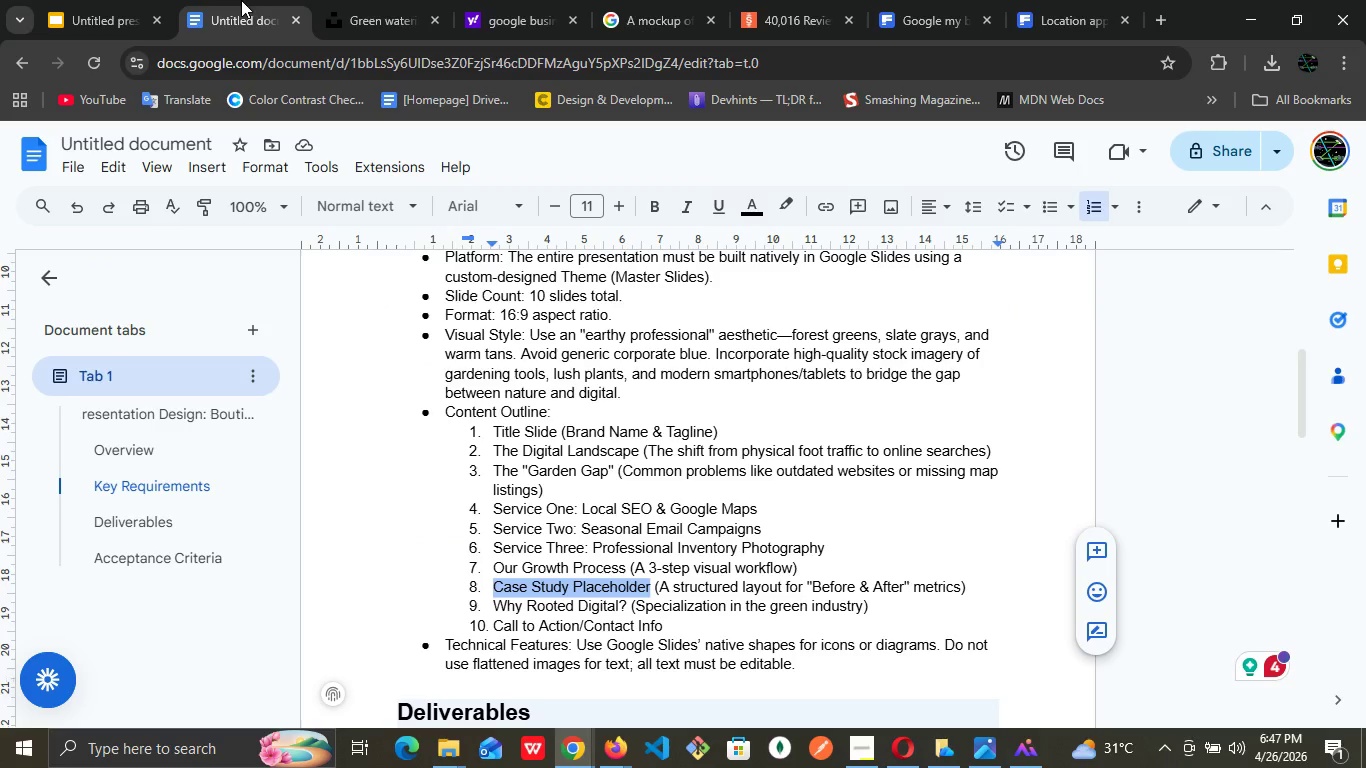 
left_click([138, 0])
 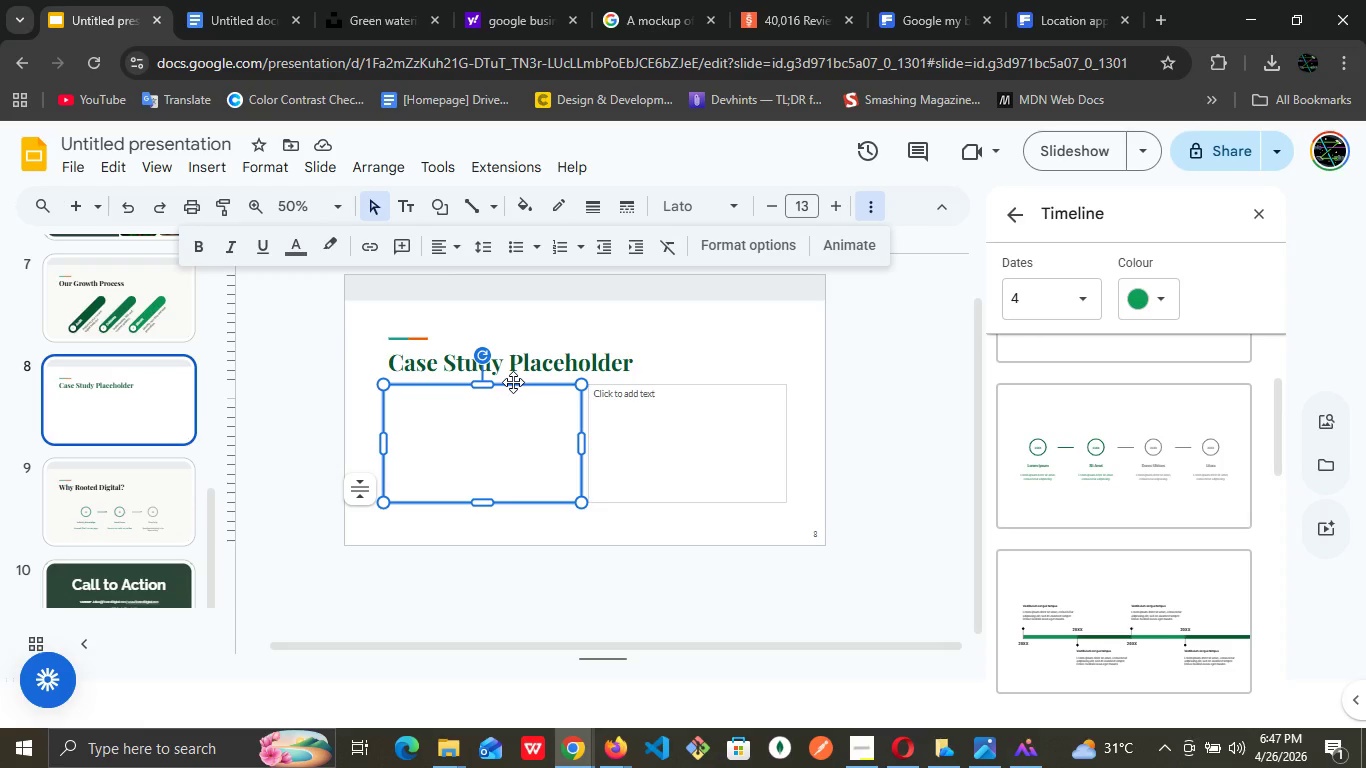 
wait(26.0)
 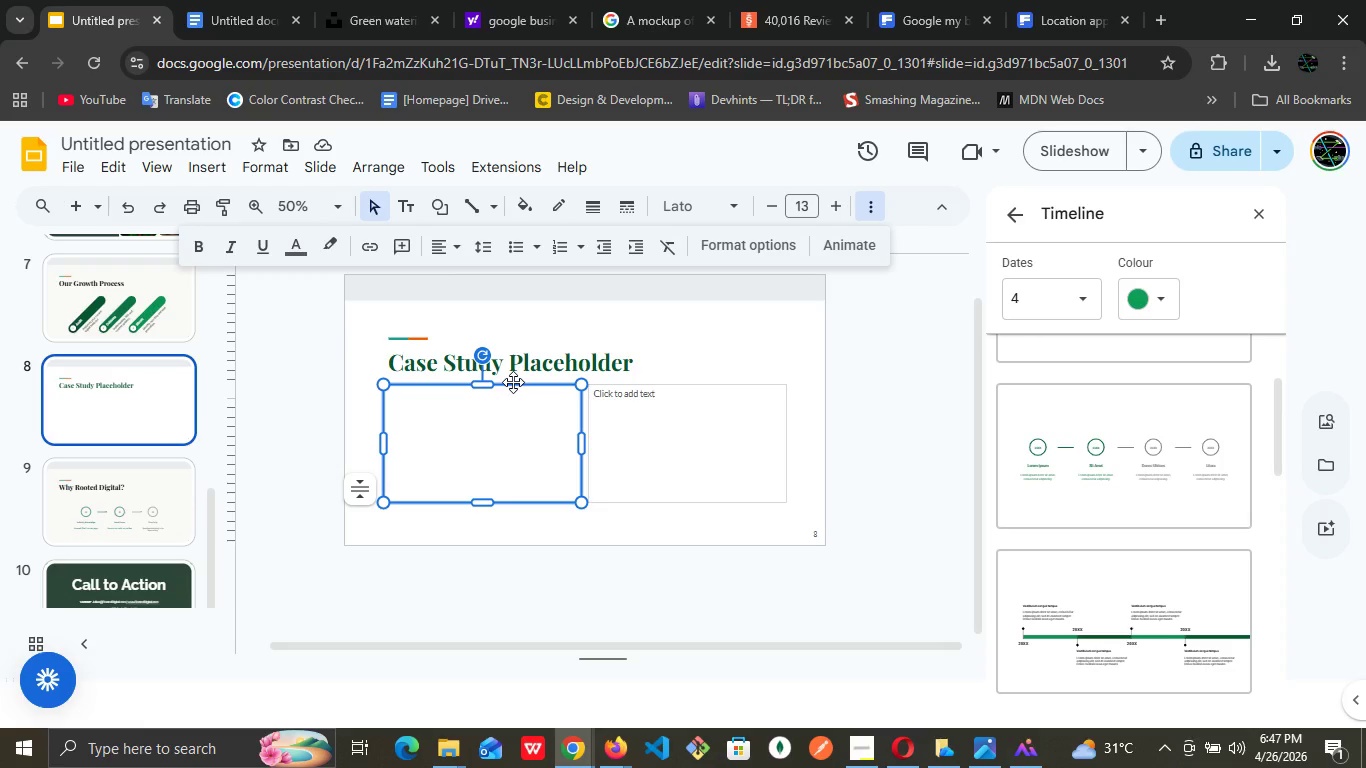 
type(l)
key(Backspace)
type(Before Metics )
 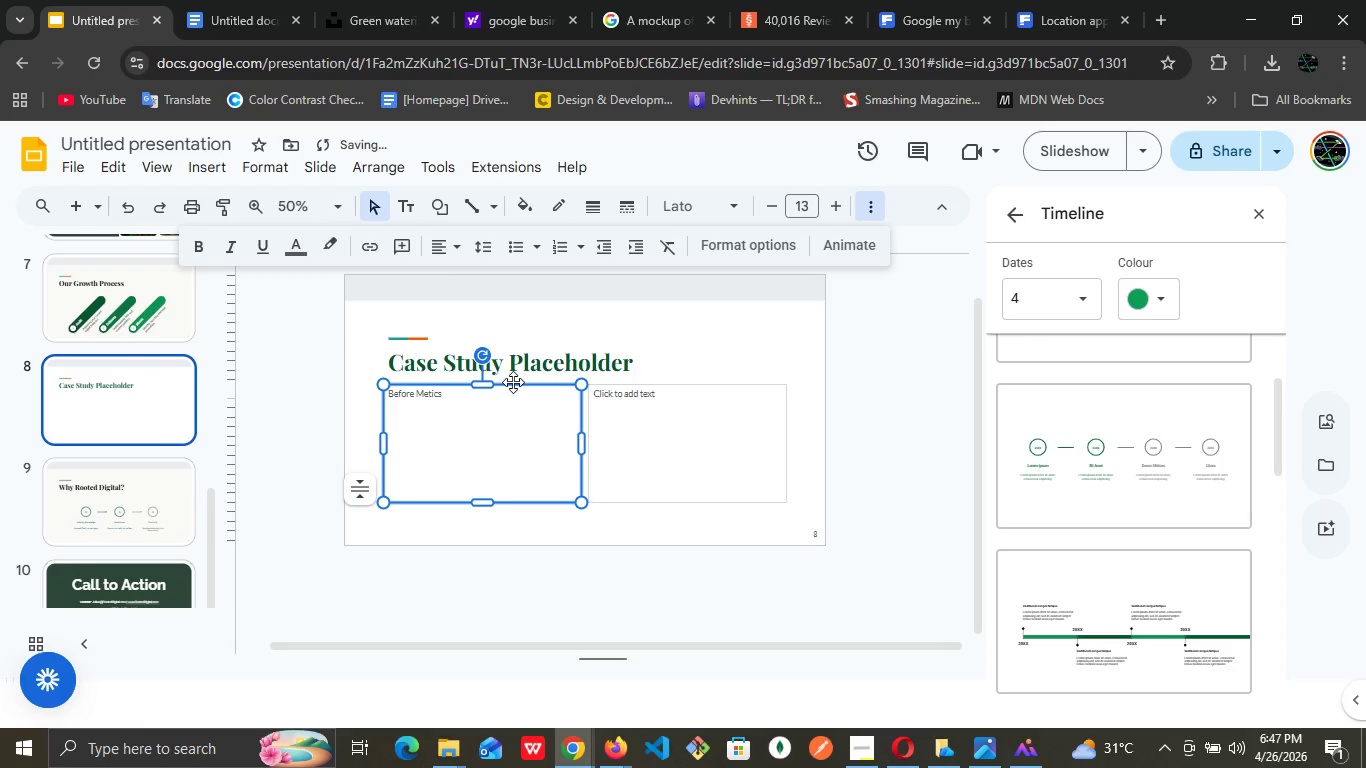 
key(Enter)
 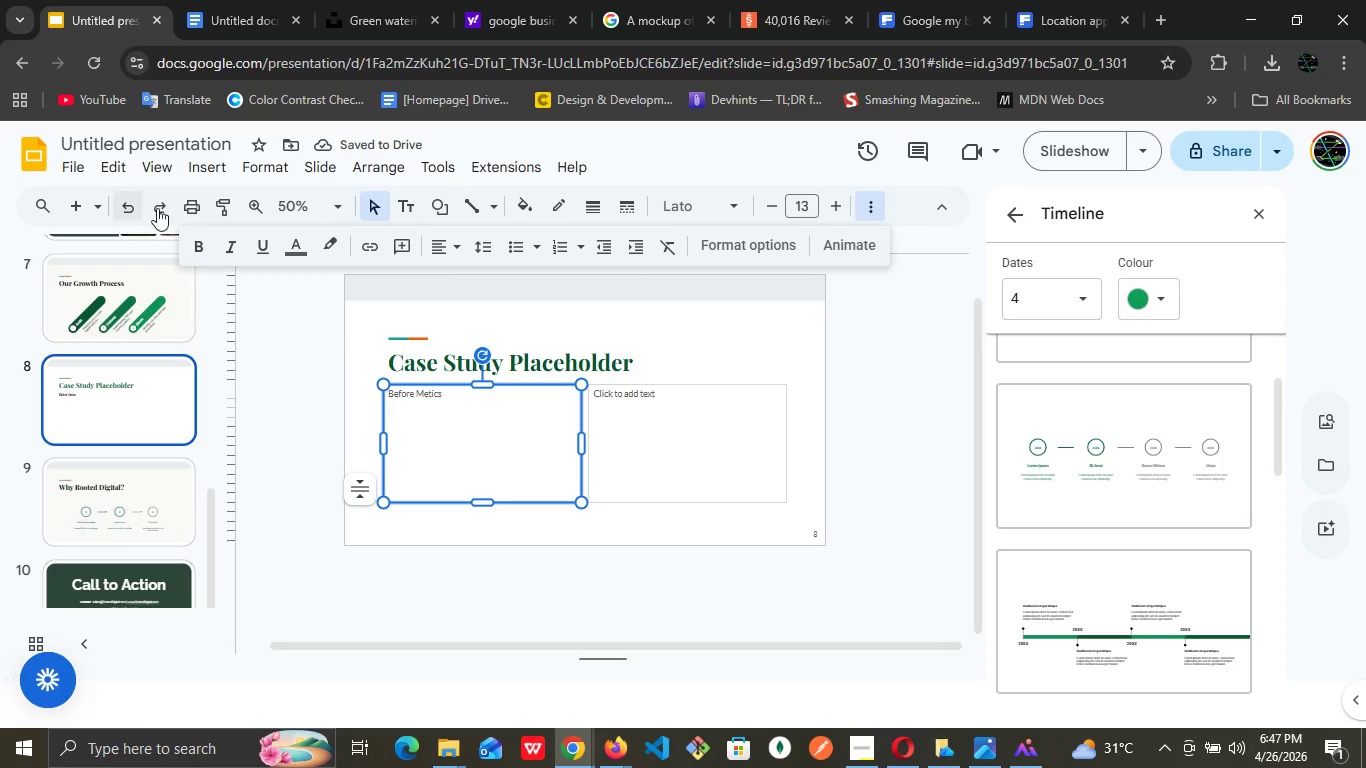 
left_click([348, 208])
 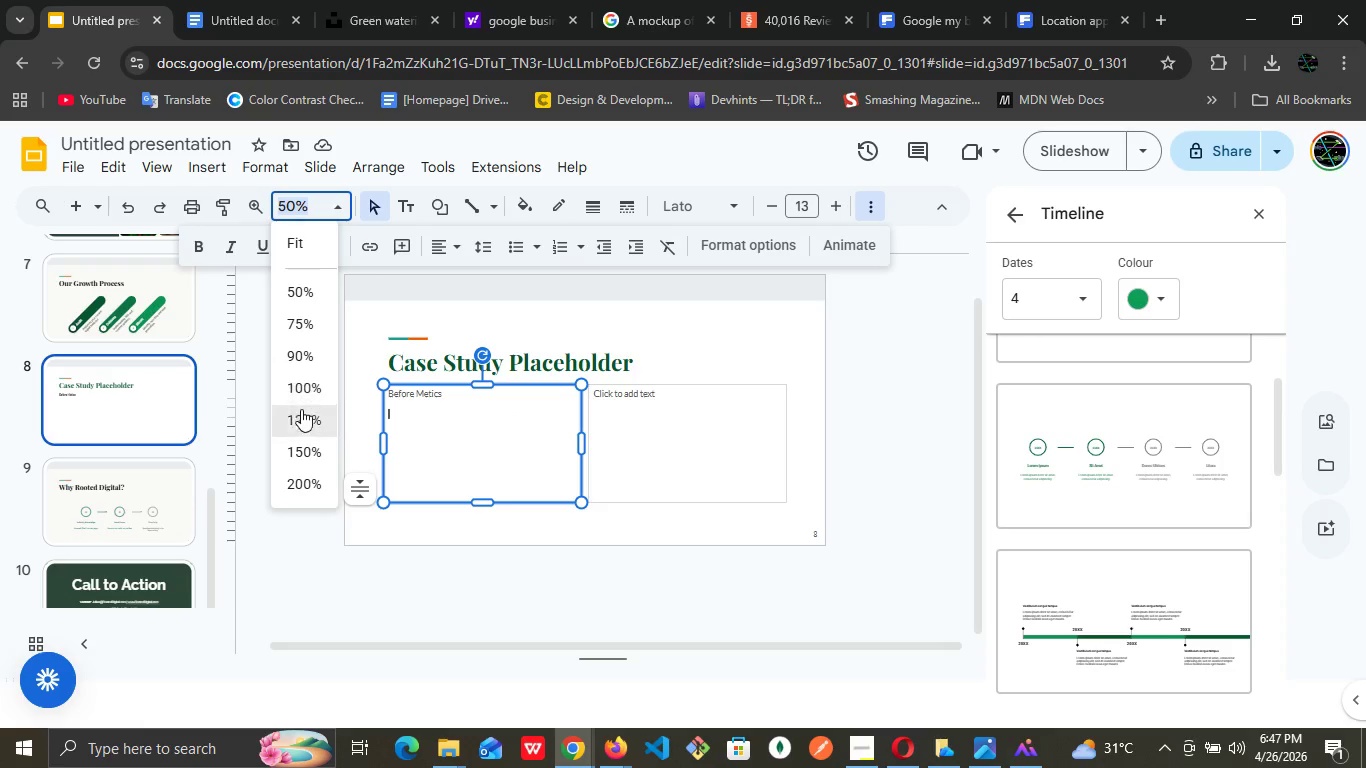 
left_click([301, 427])
 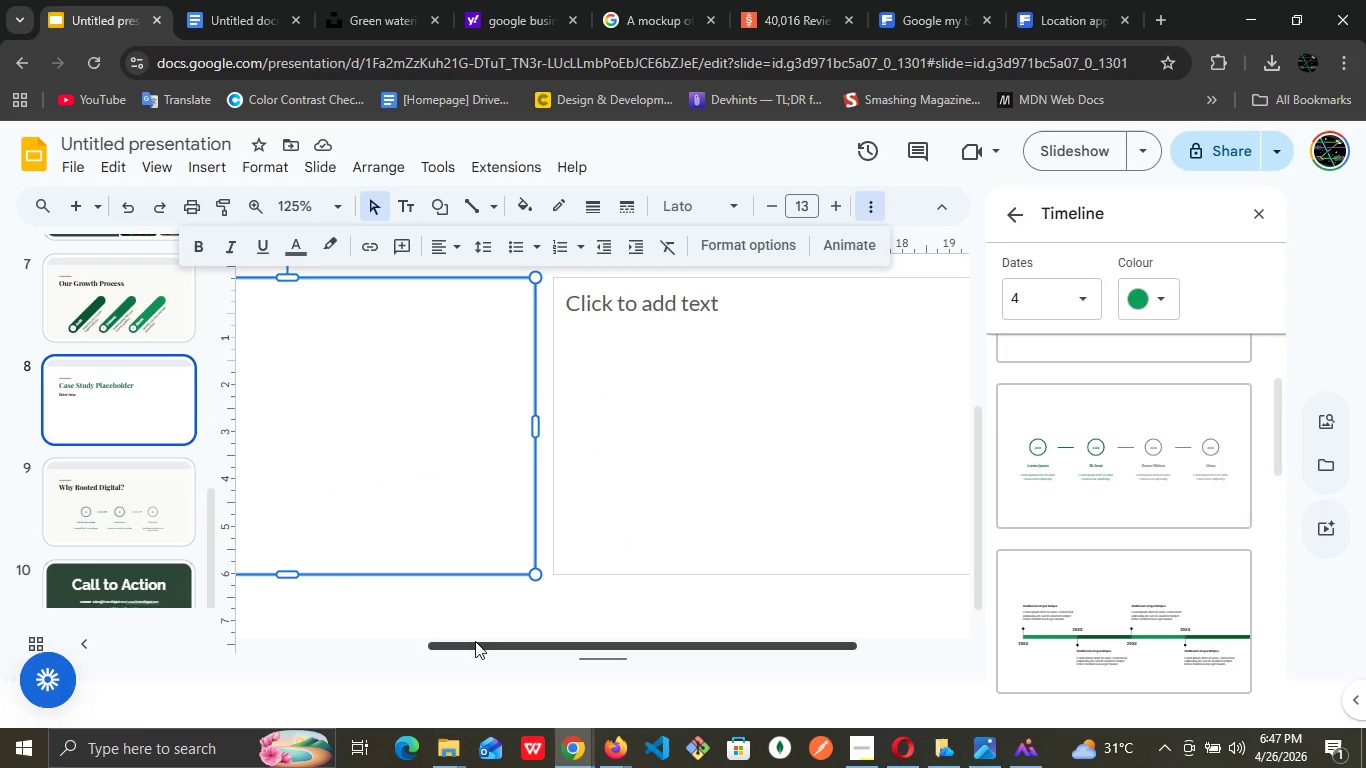 
left_click_drag(start_coordinate=[475, 644], to_coordinate=[307, 646])
 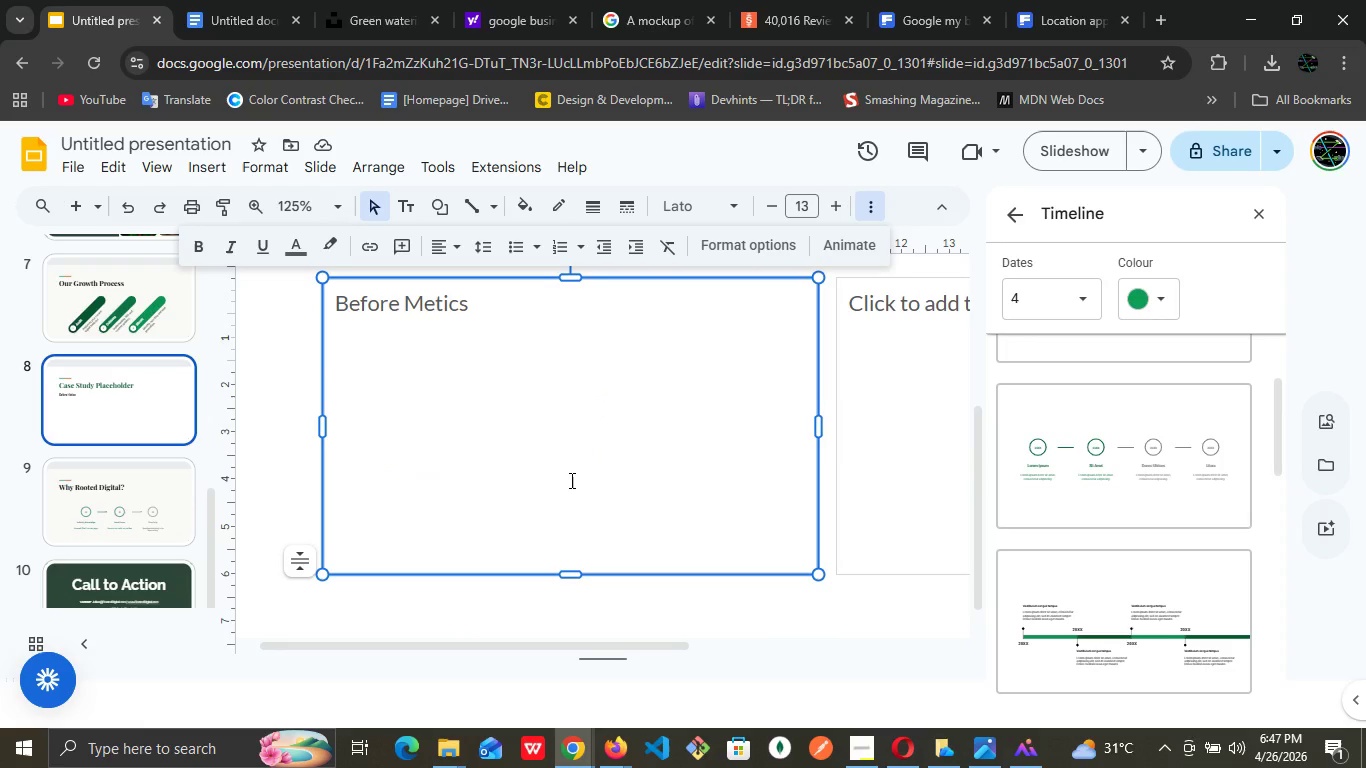 
type(Invisible on mobile searches)
 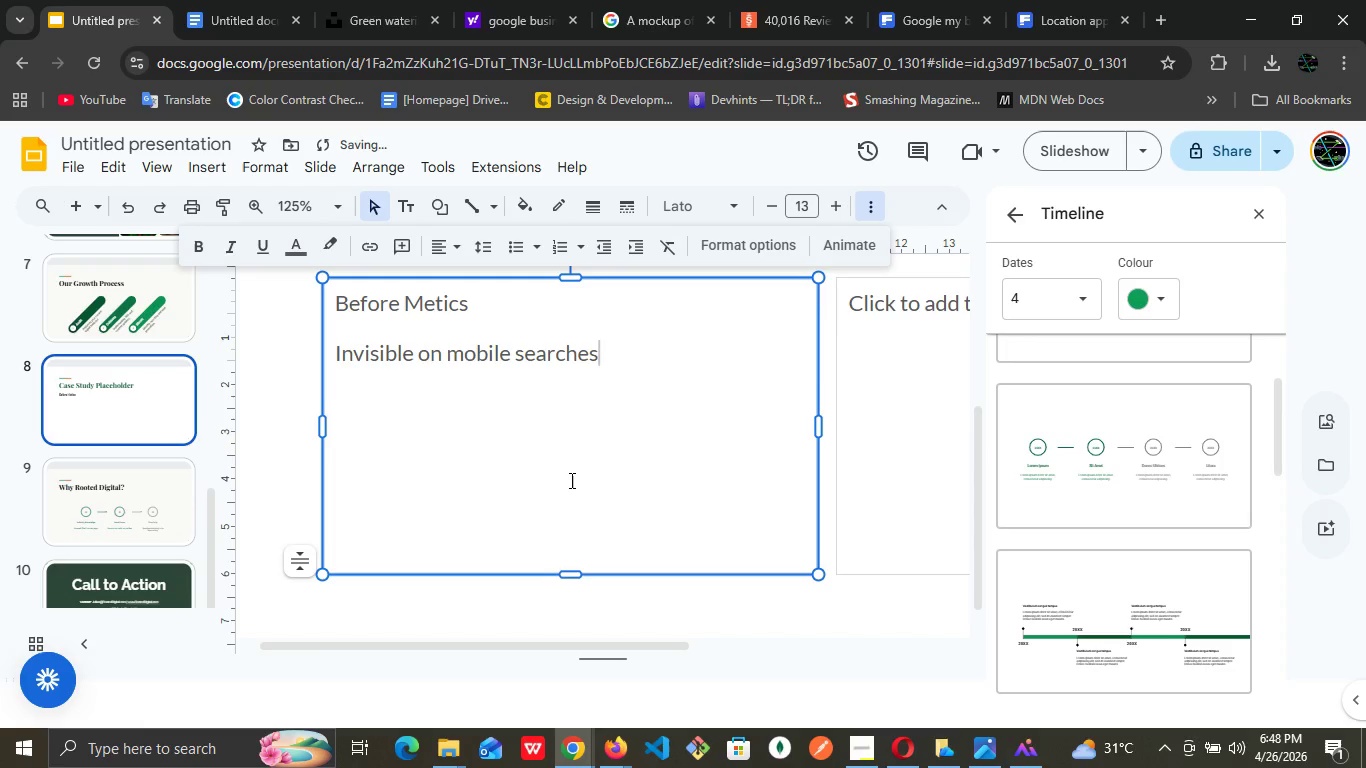 
key(Enter)
 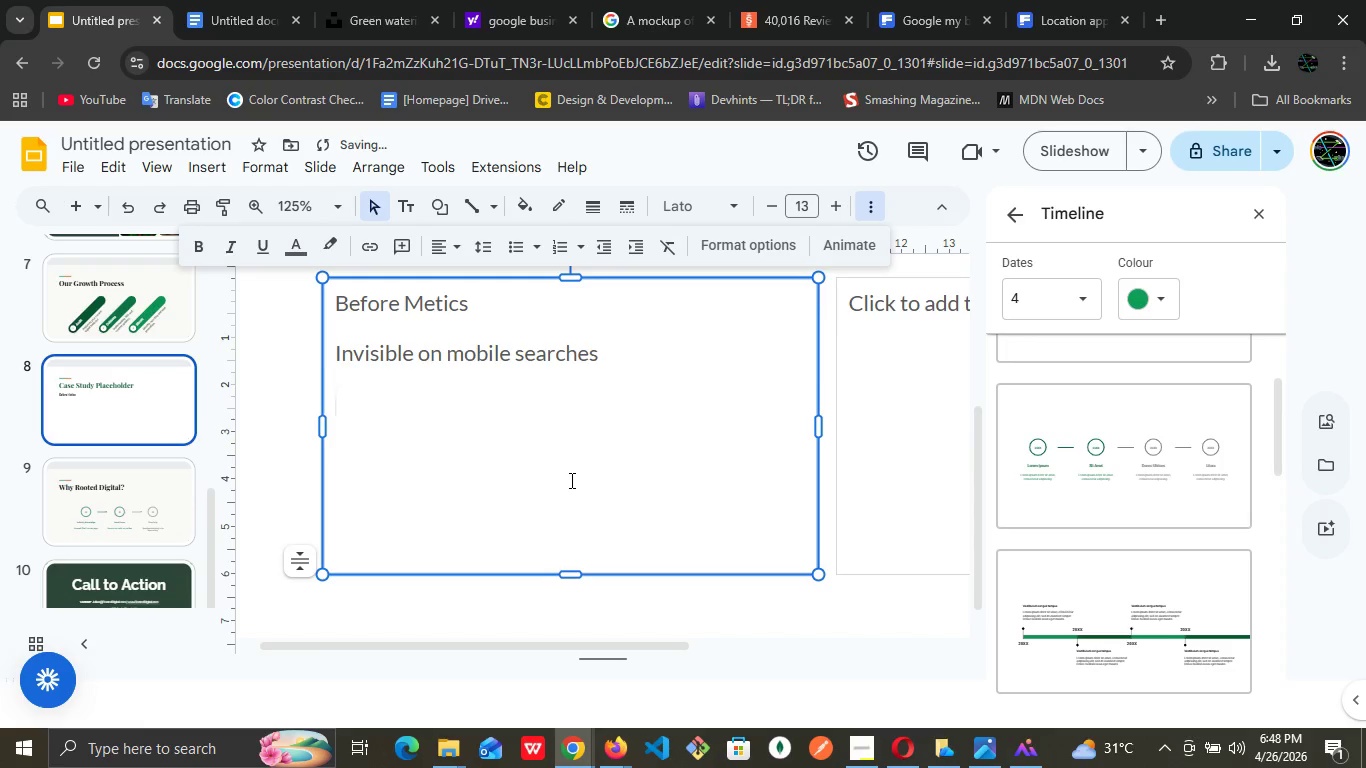 
key(Backspace)
 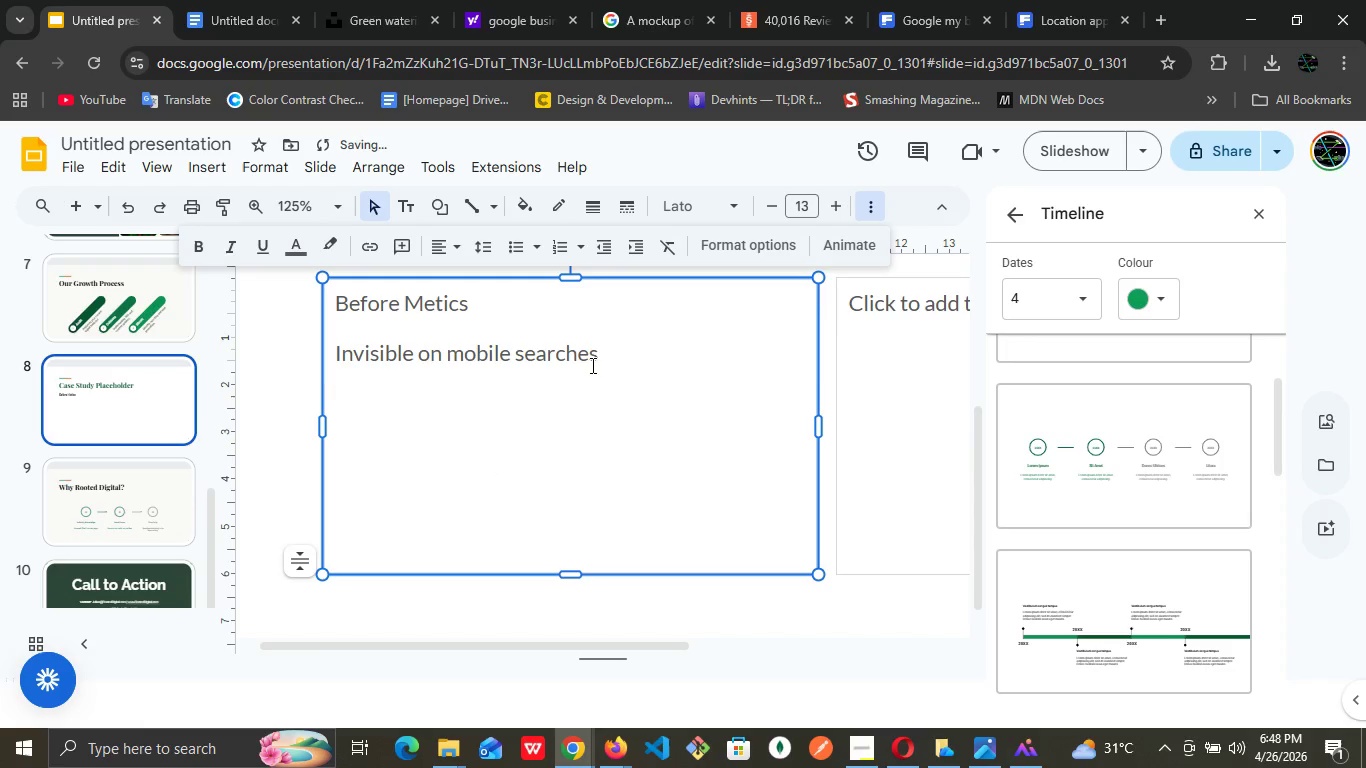 
left_click_drag(start_coordinate=[601, 359], to_coordinate=[335, 377])
 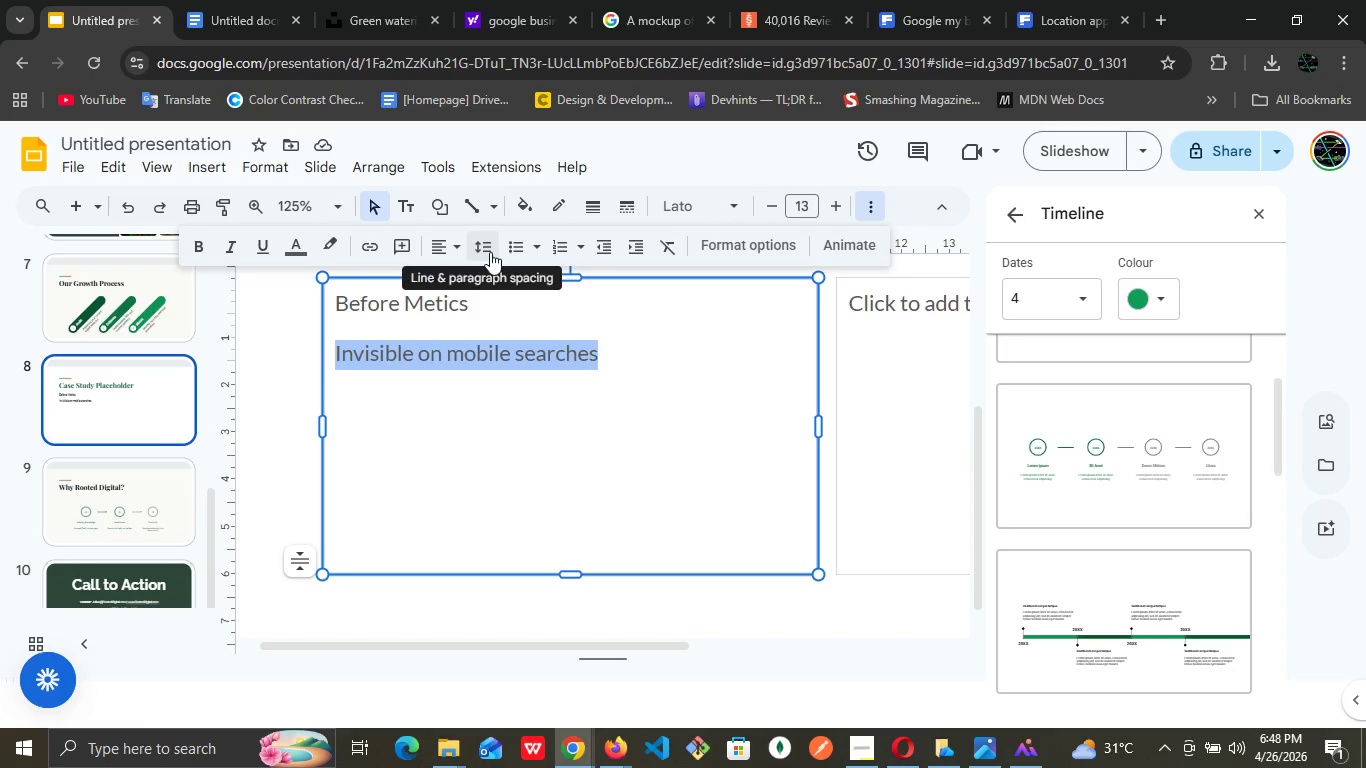 
left_click([532, 242])
 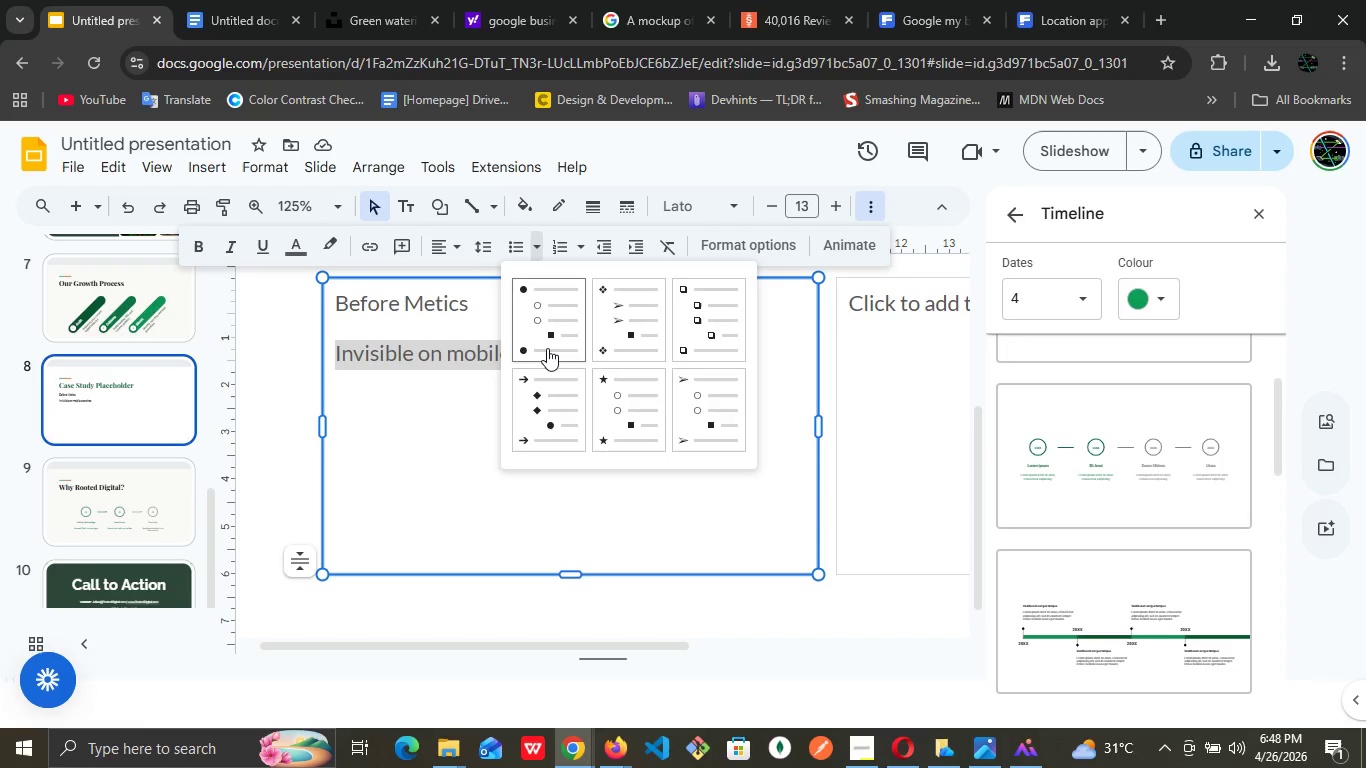 
left_click([547, 348])
 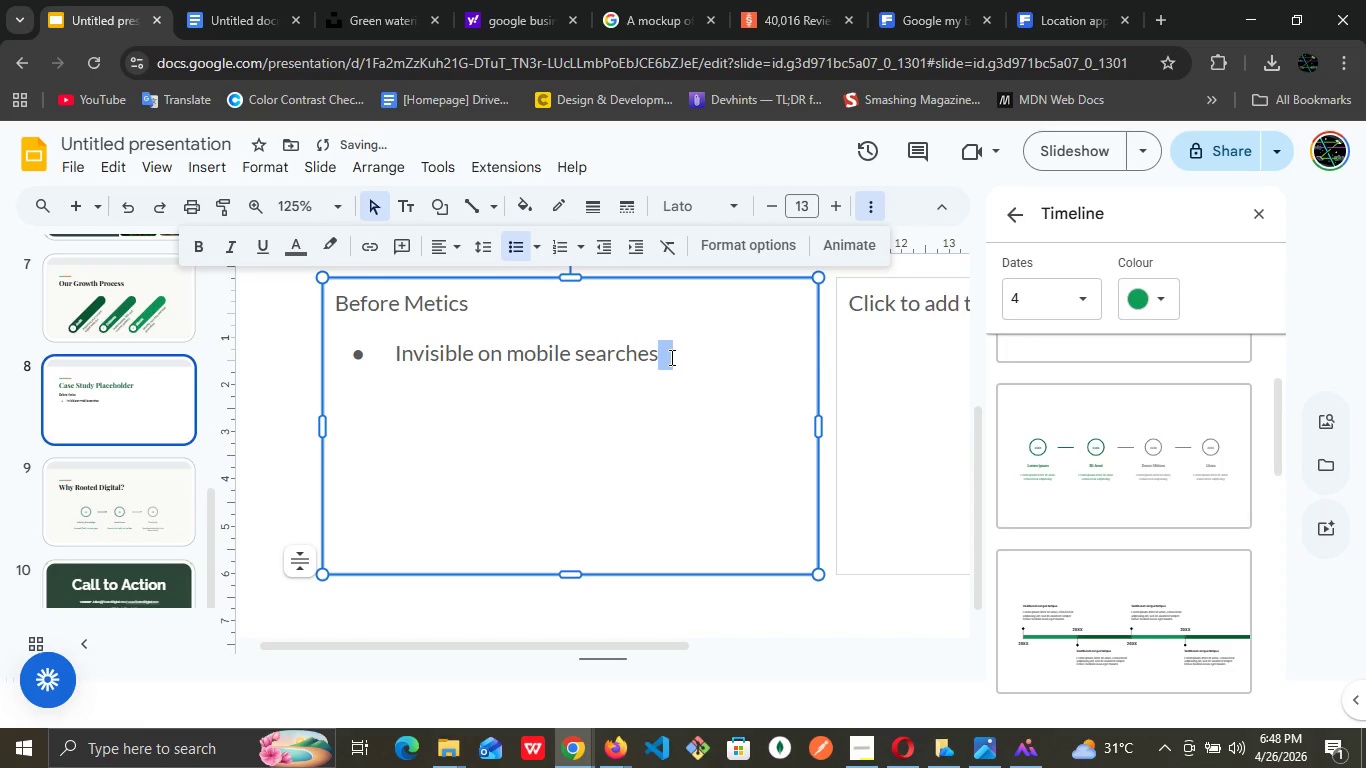 
key(Backspace)
 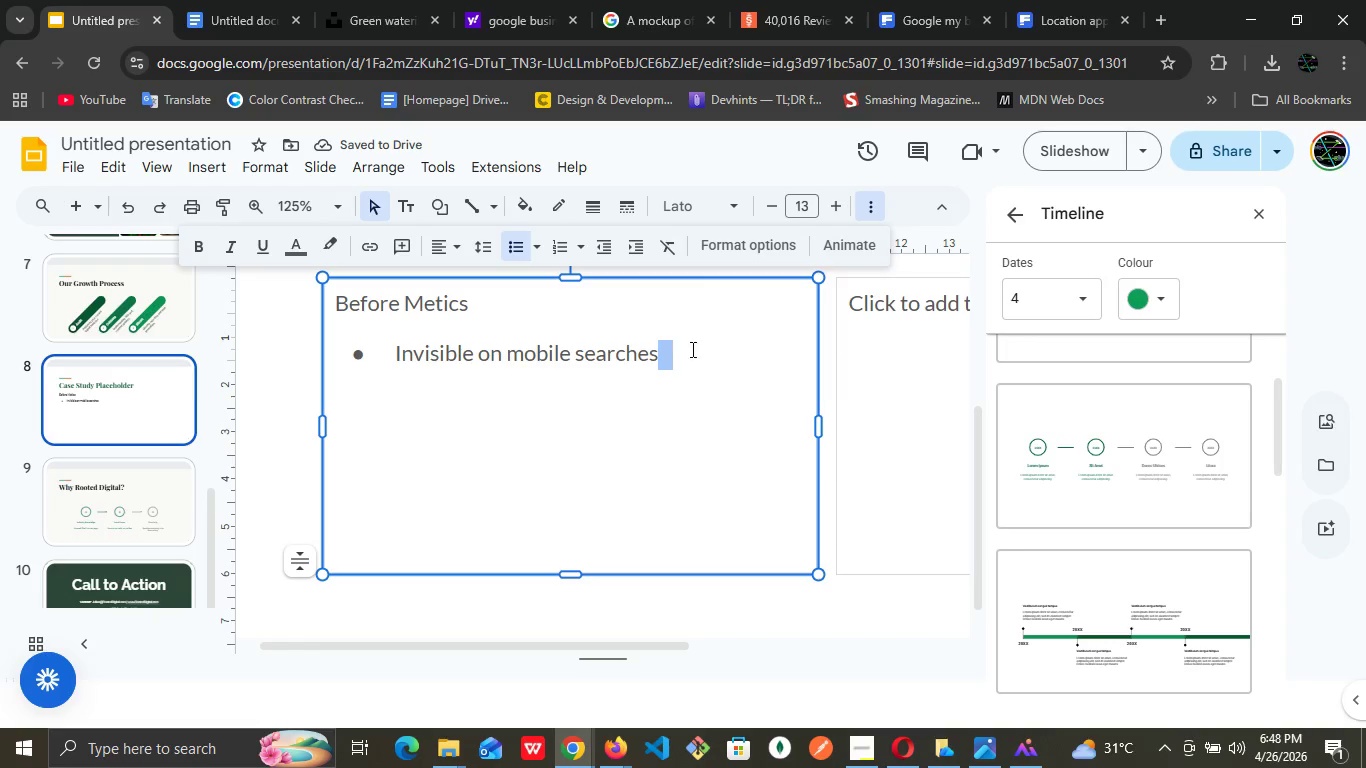 
left_click([701, 349])
 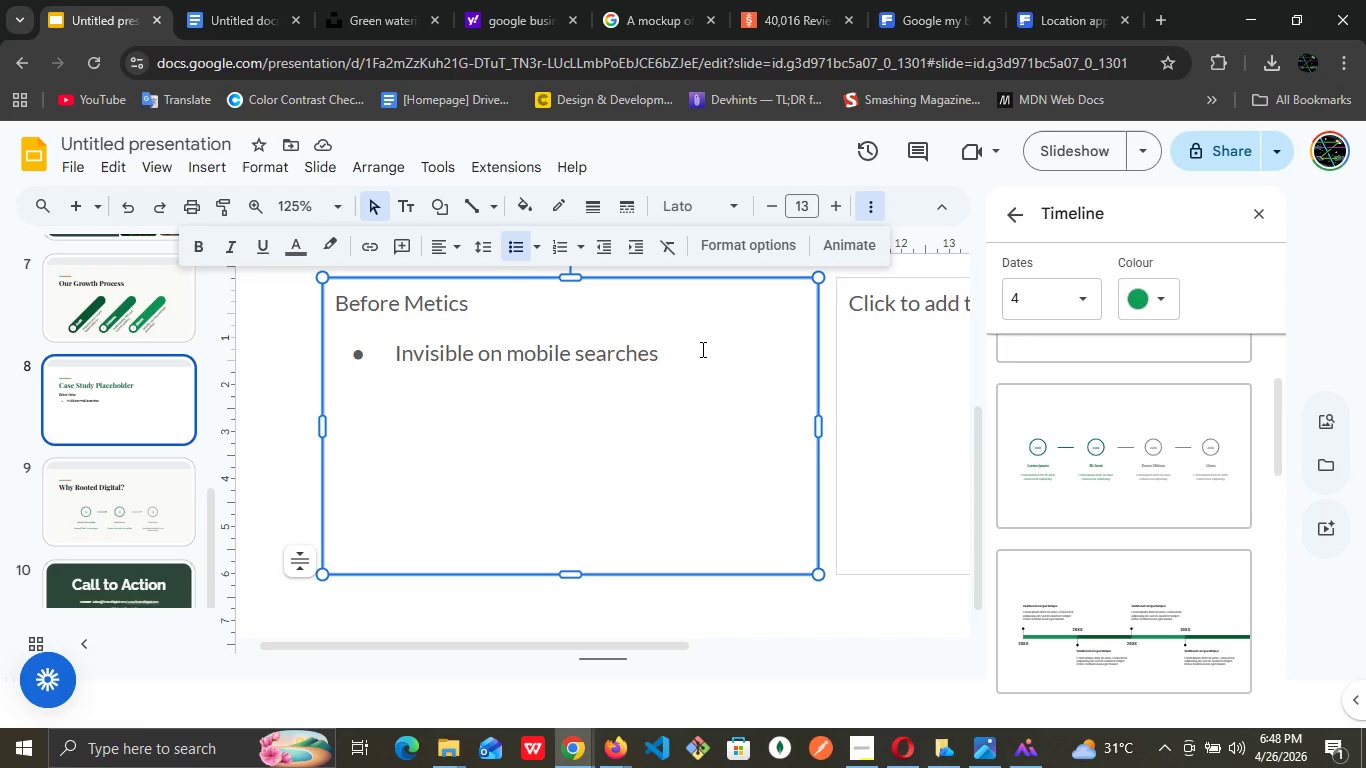 
key(Period)
 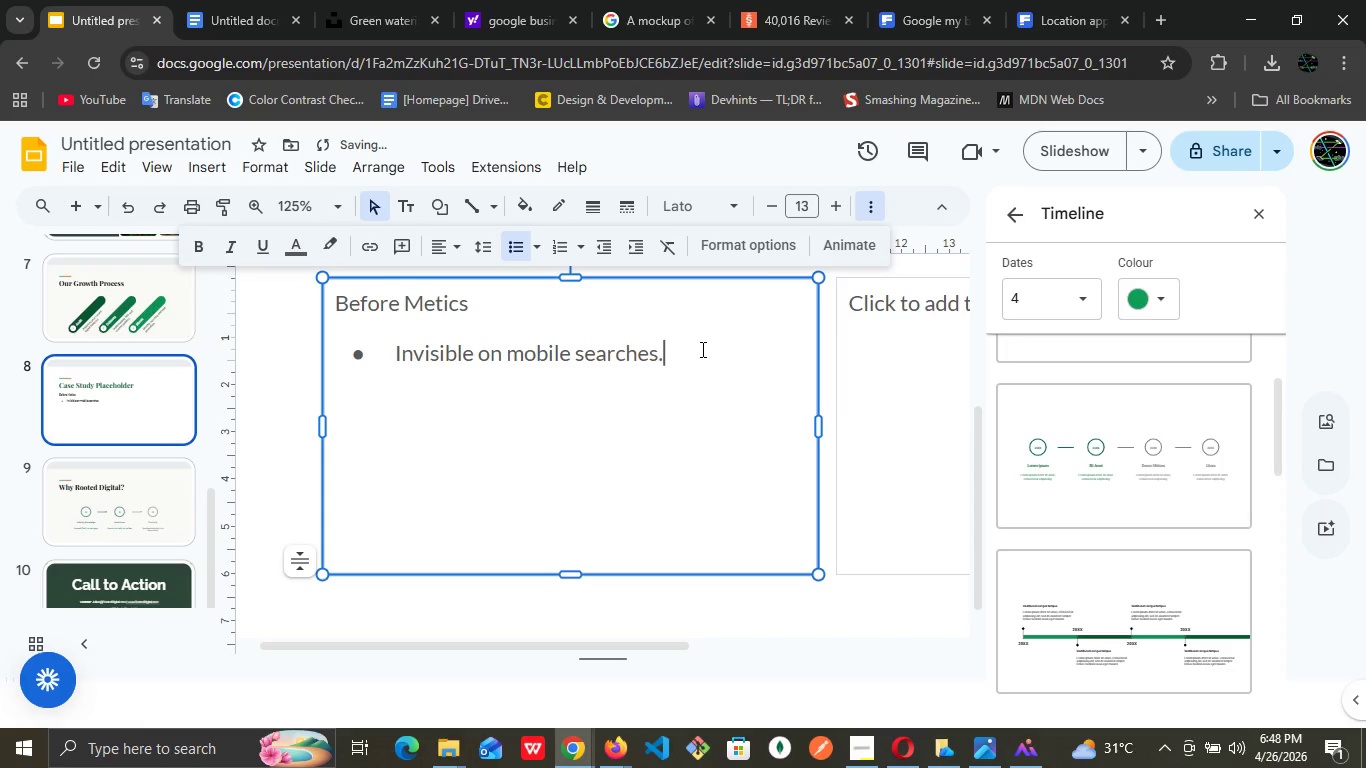 
key(Enter)
 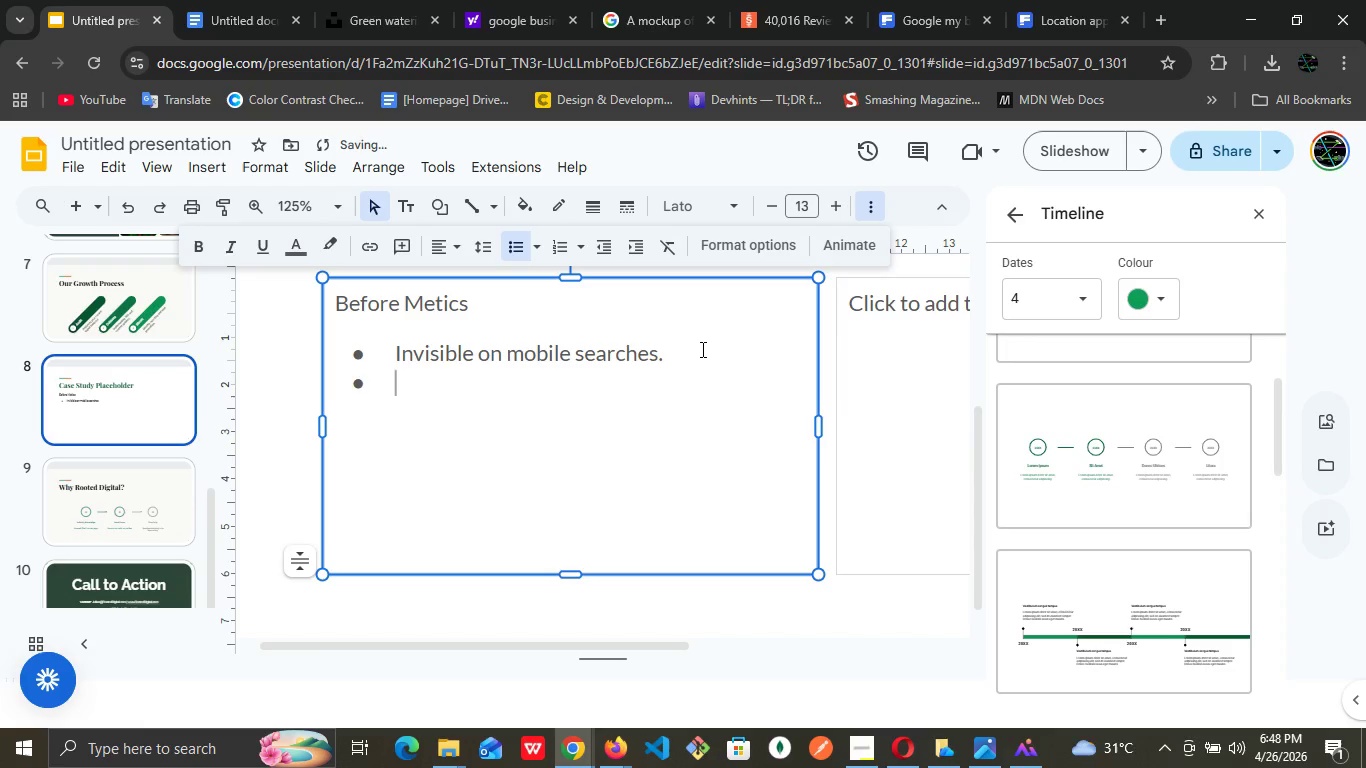 
type(Outdated sea)
 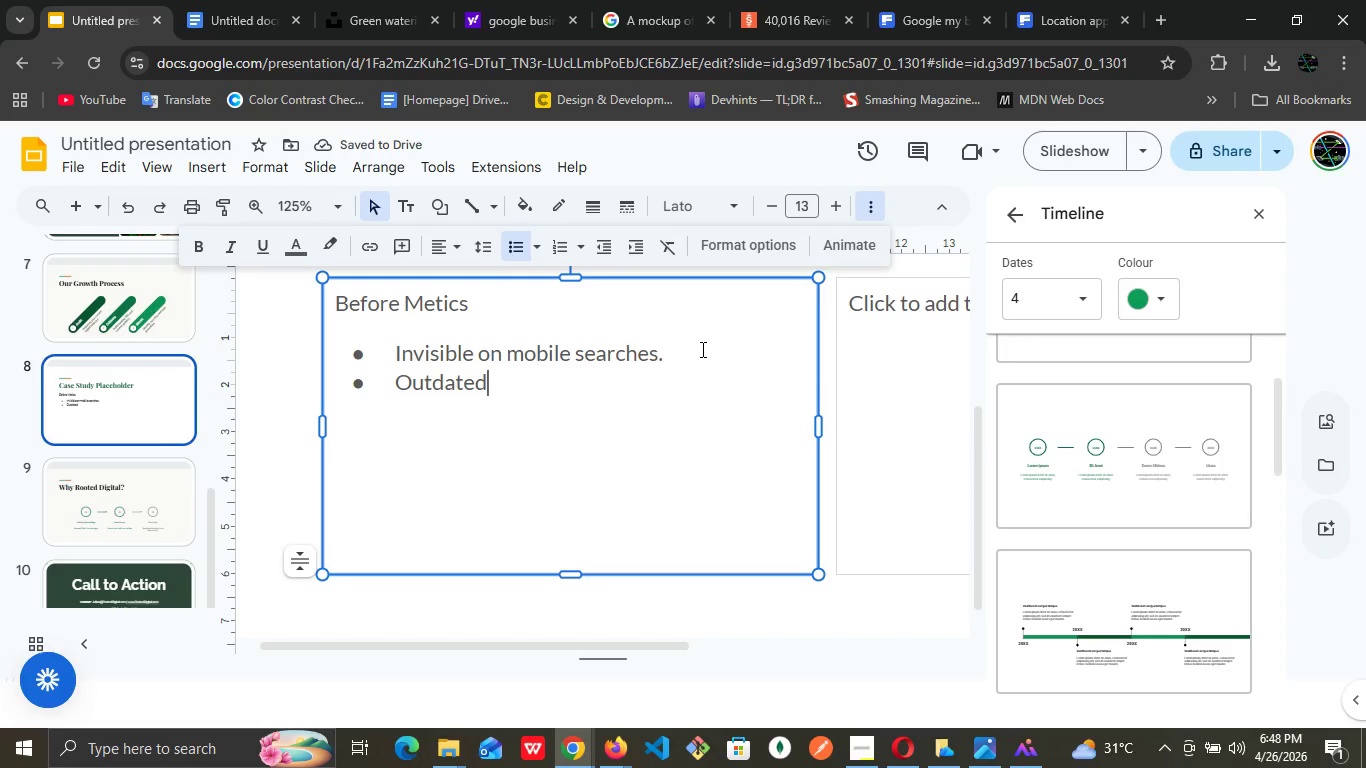 
type( seasonal hours.)
 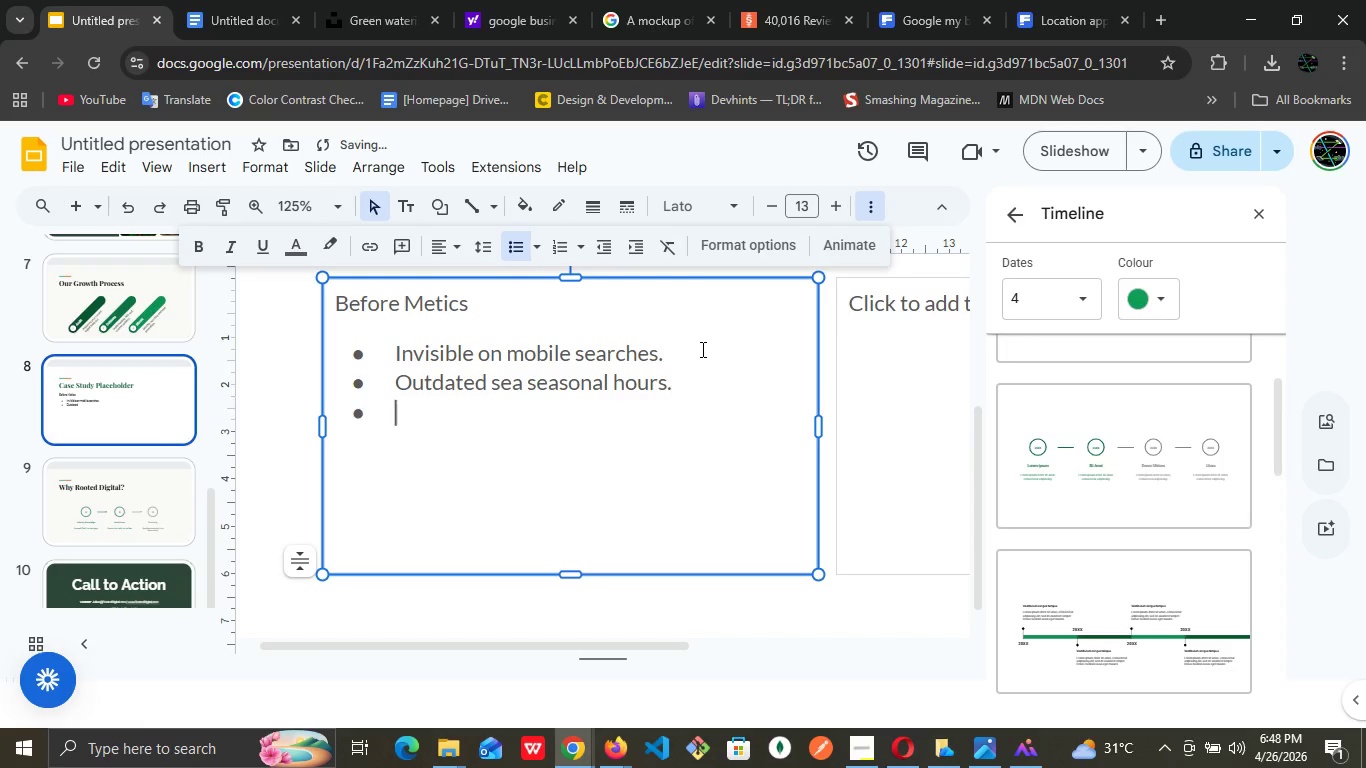 
key(Enter)
 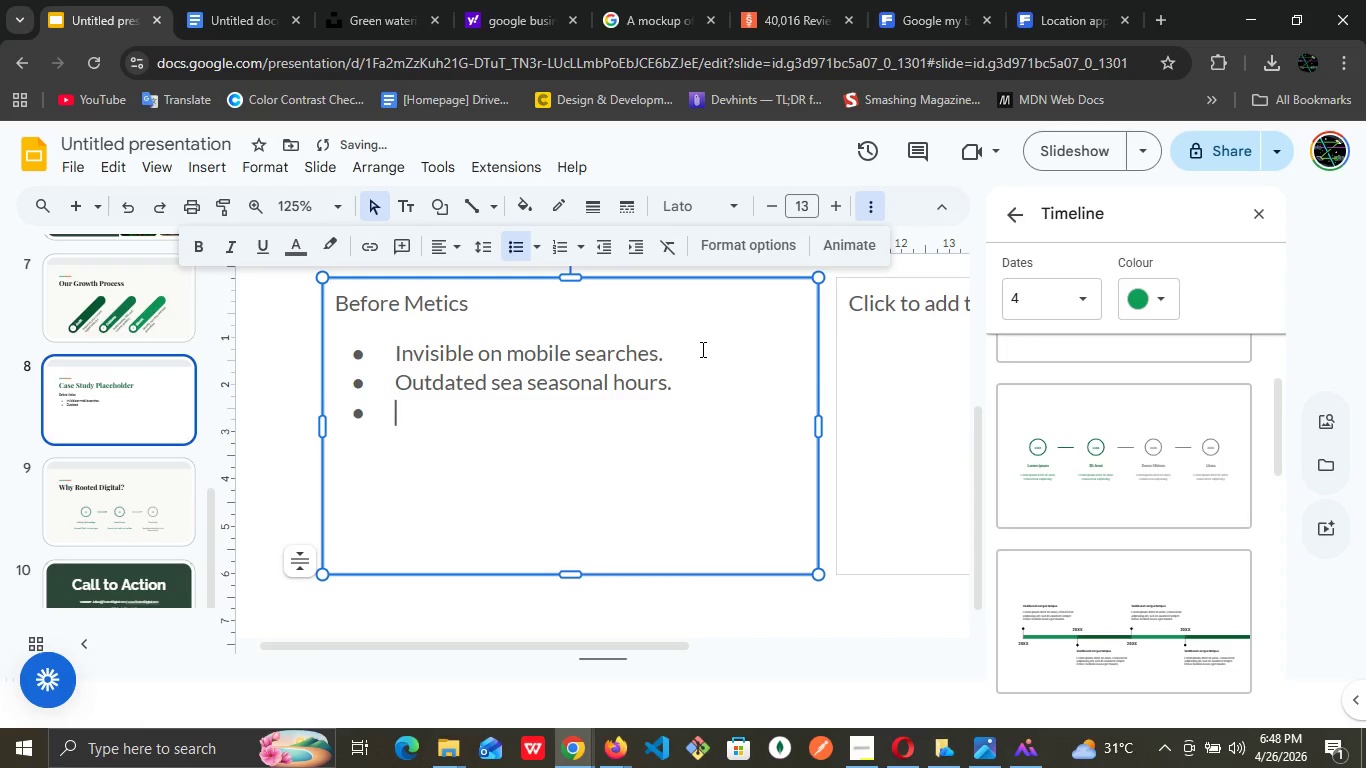 
type(Zero reviews)
 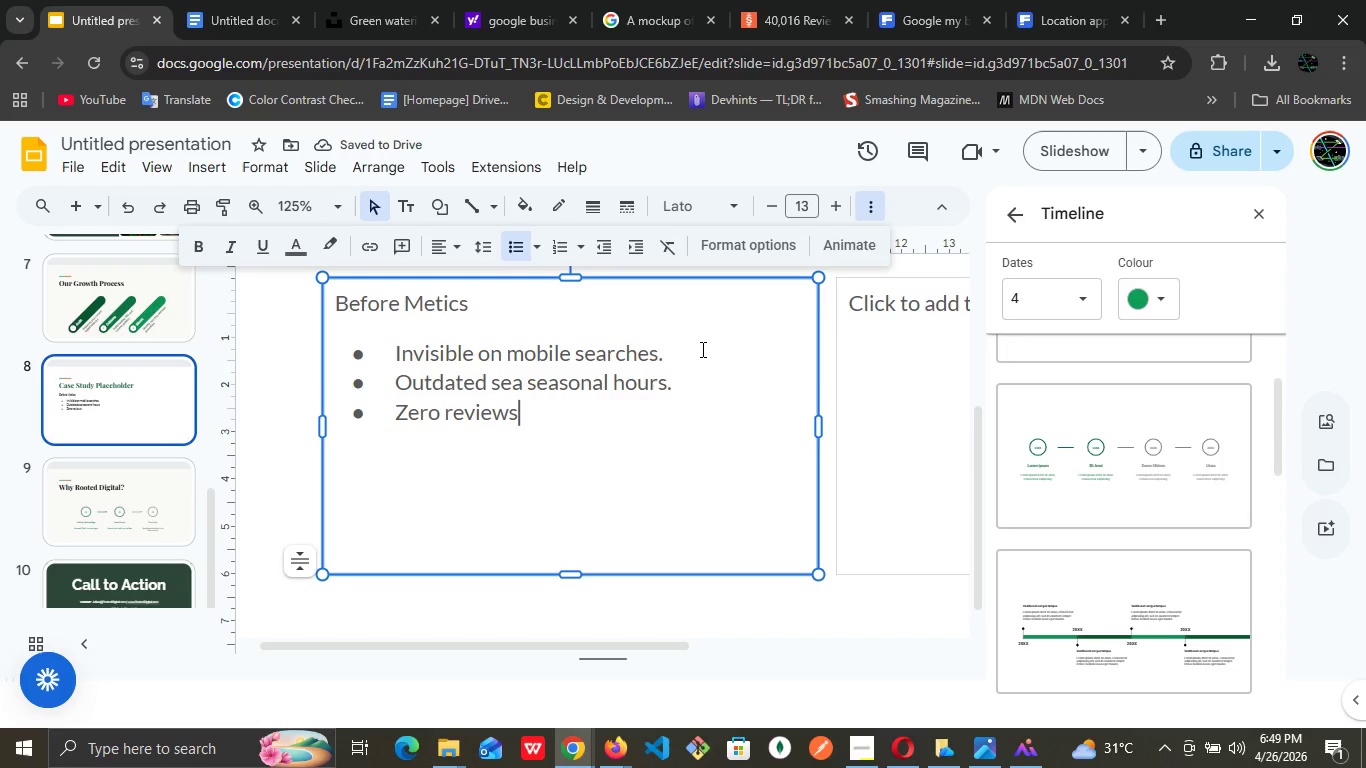 
wait(5.59)
 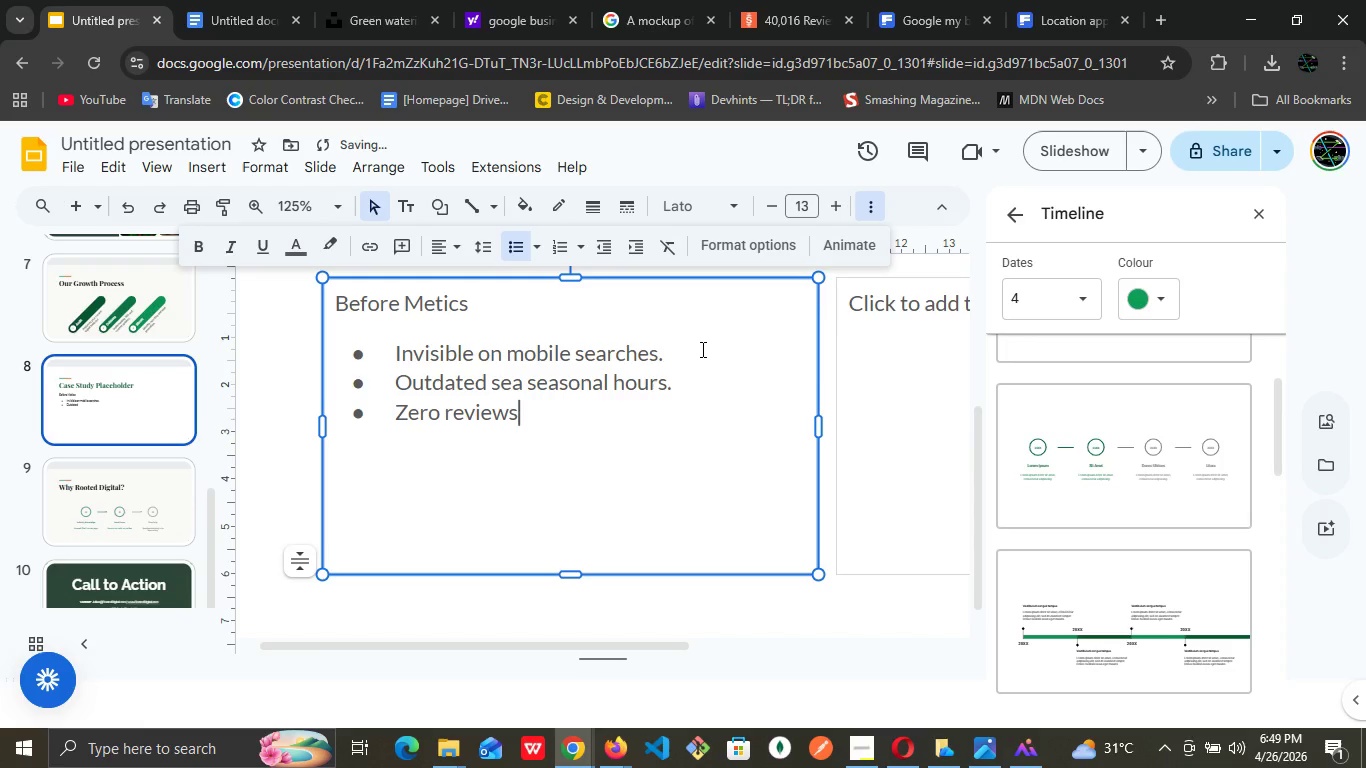 
type(/engagement)
 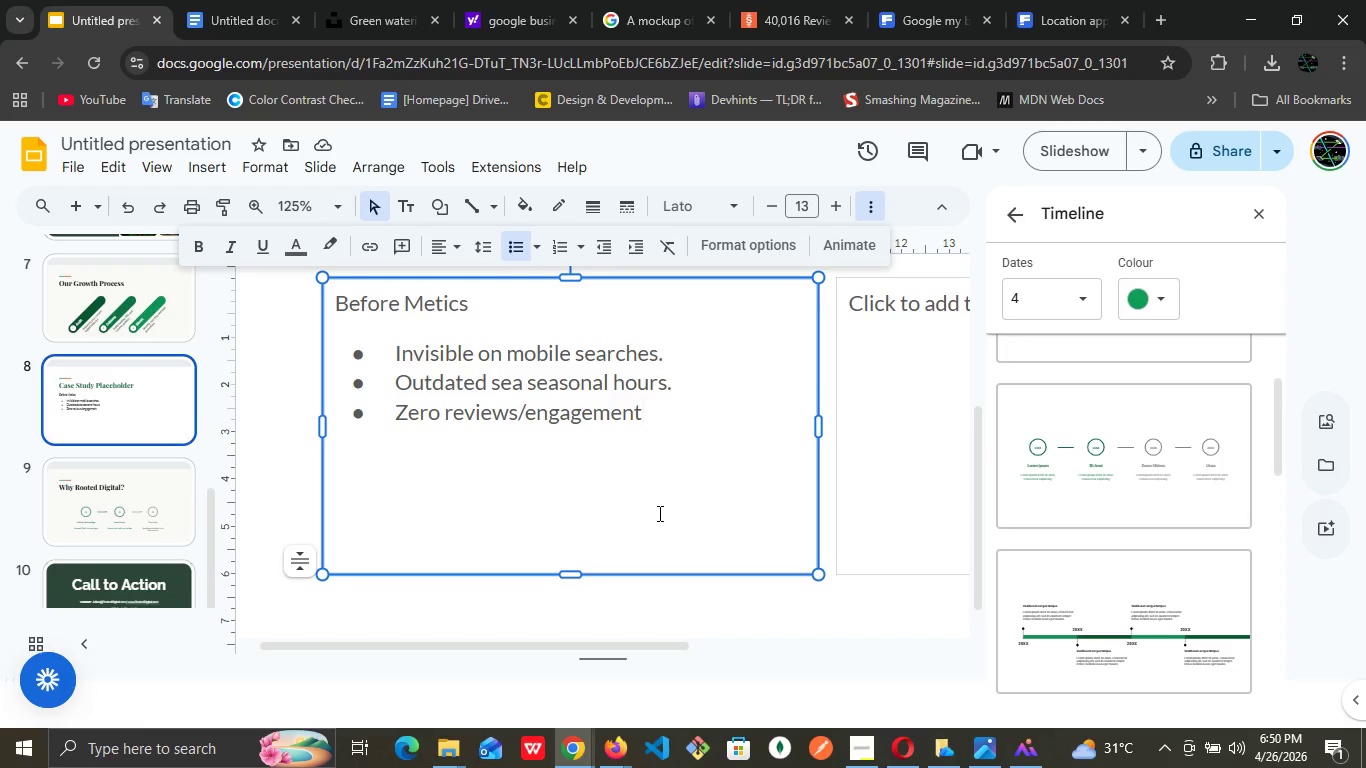 
wait(56.95)
 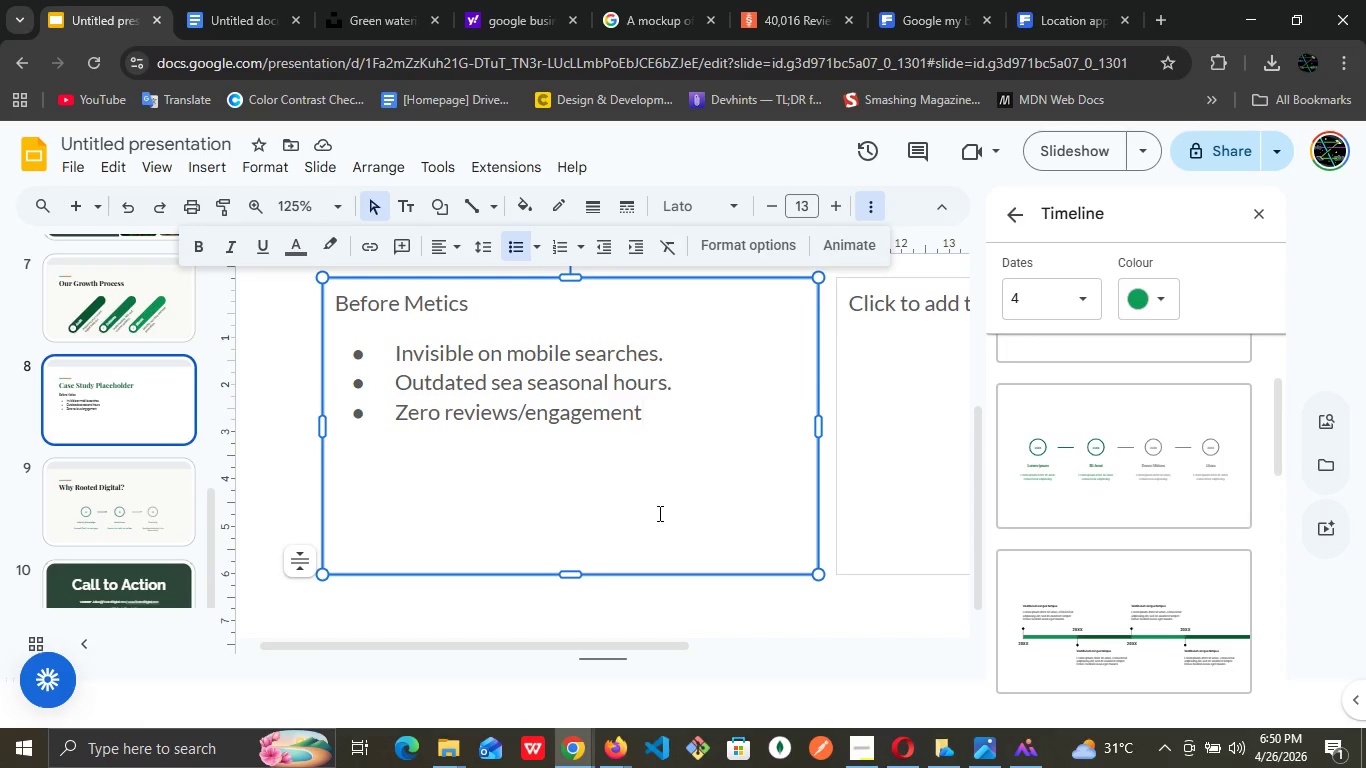 
left_click([489, 642])
 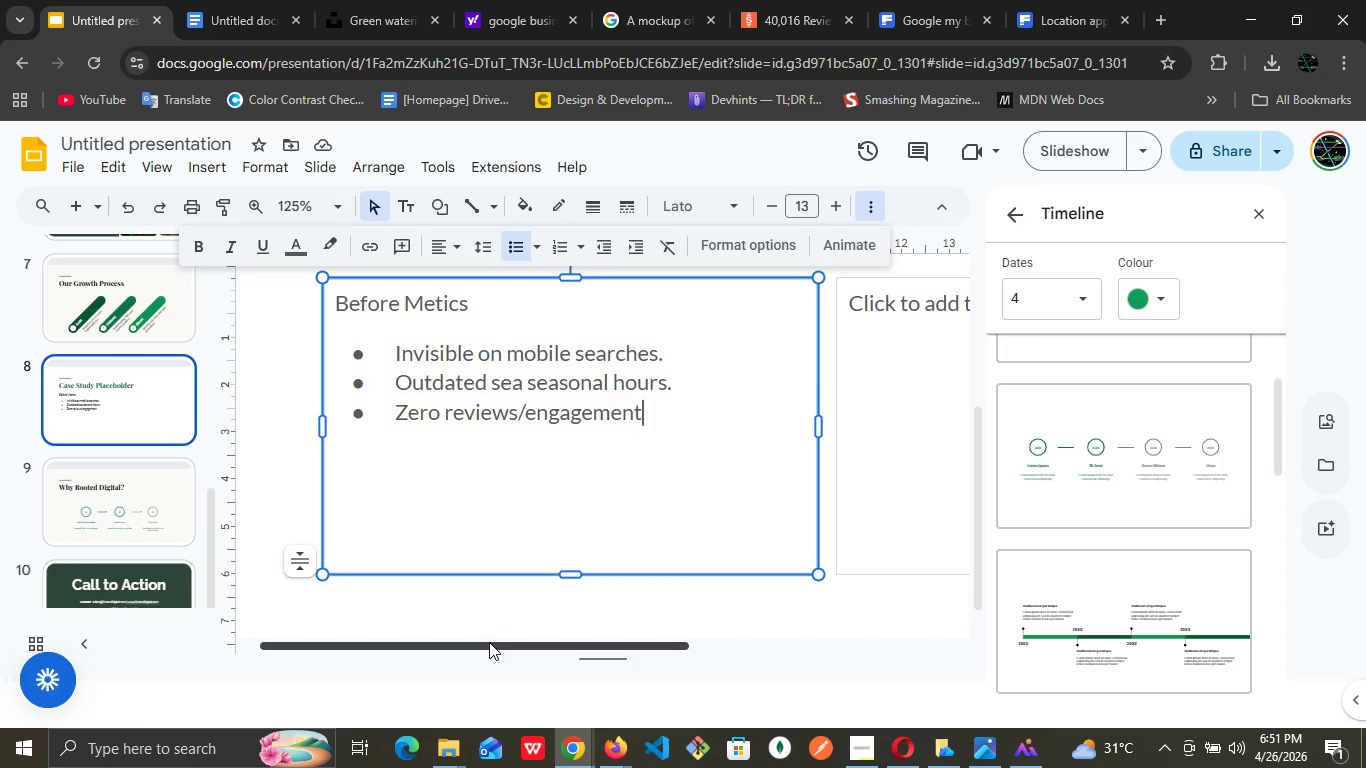 
wait(114.22)
 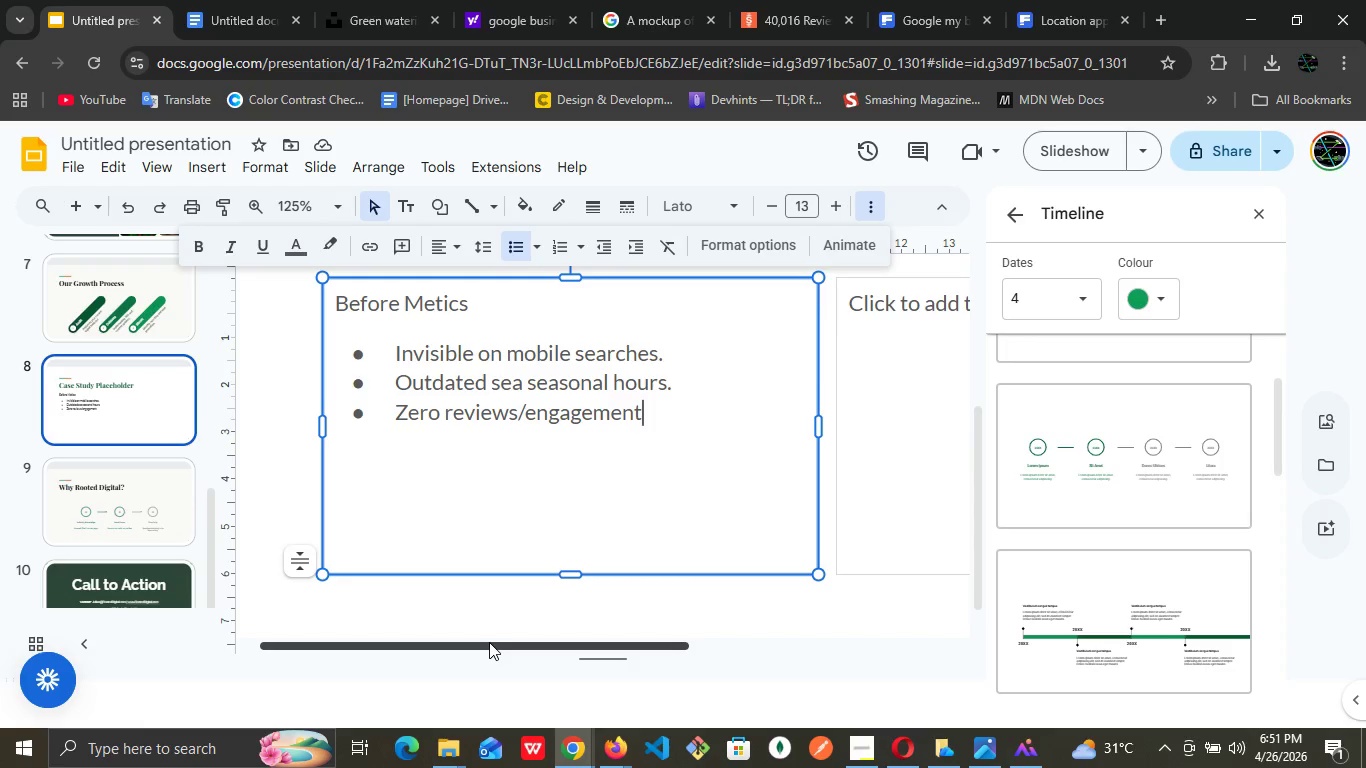 
left_click([862, 670])